 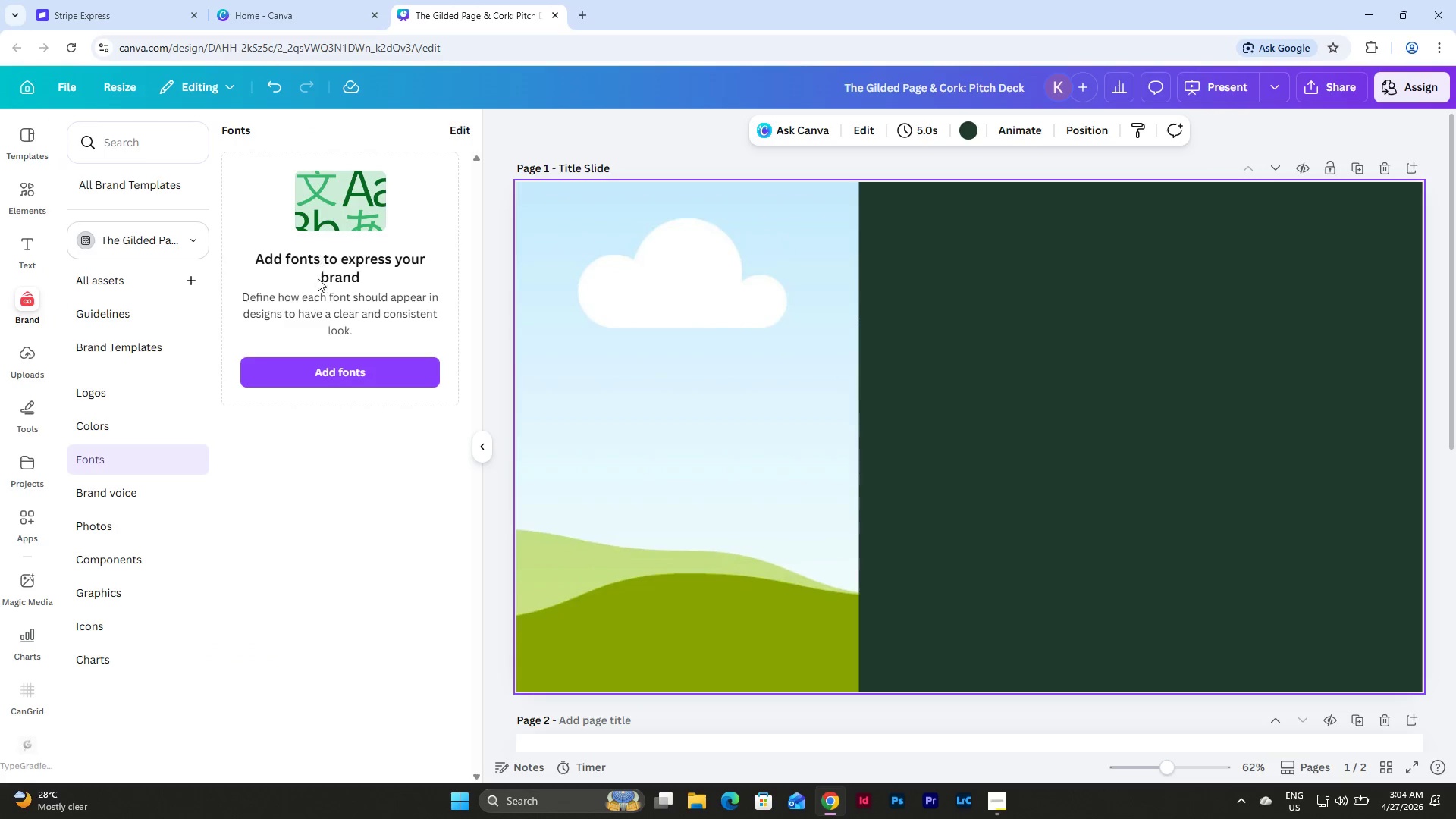 
double_click([372, 369])
 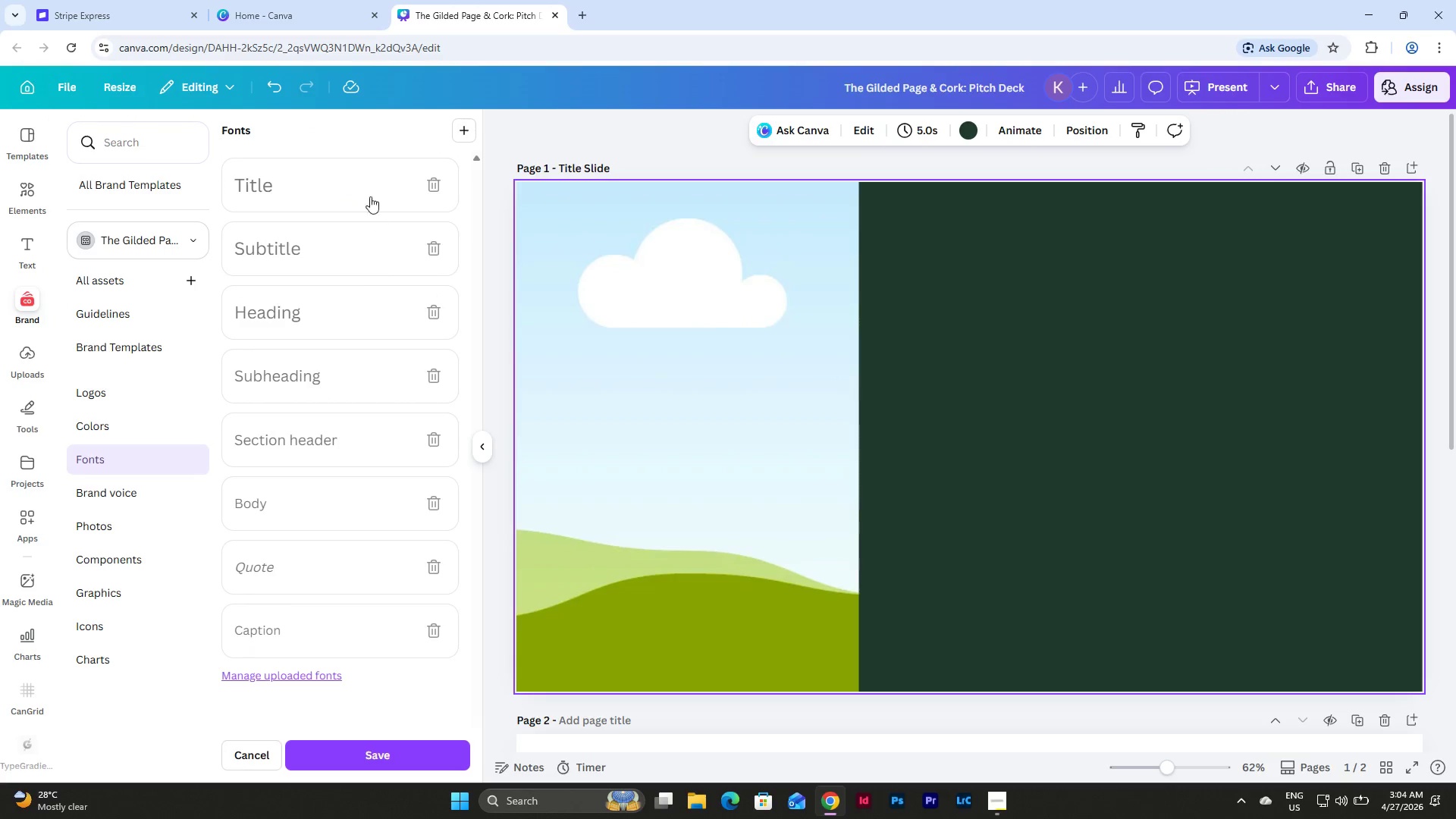 
left_click([366, 182])
 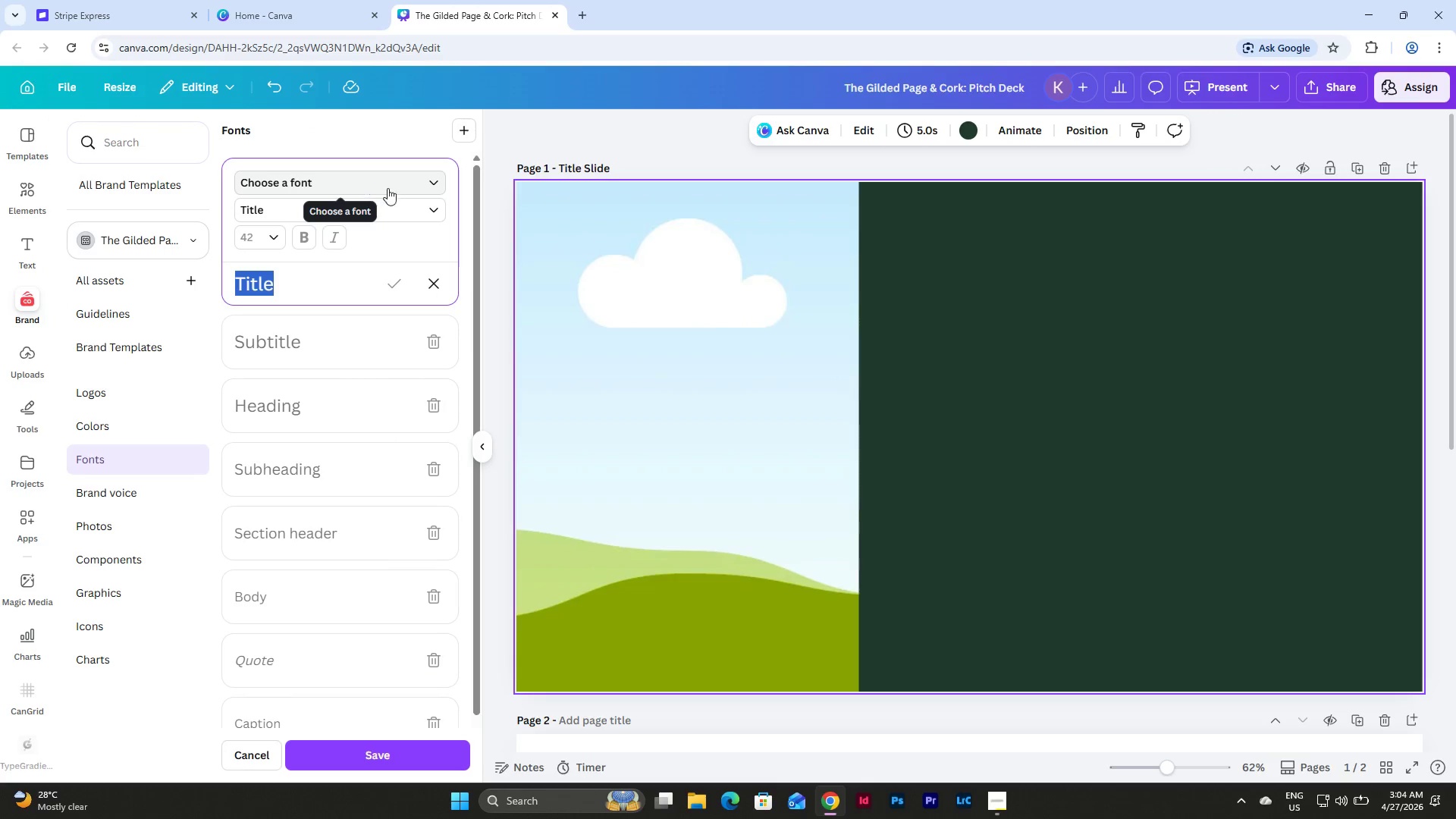 
left_click([399, 188])
 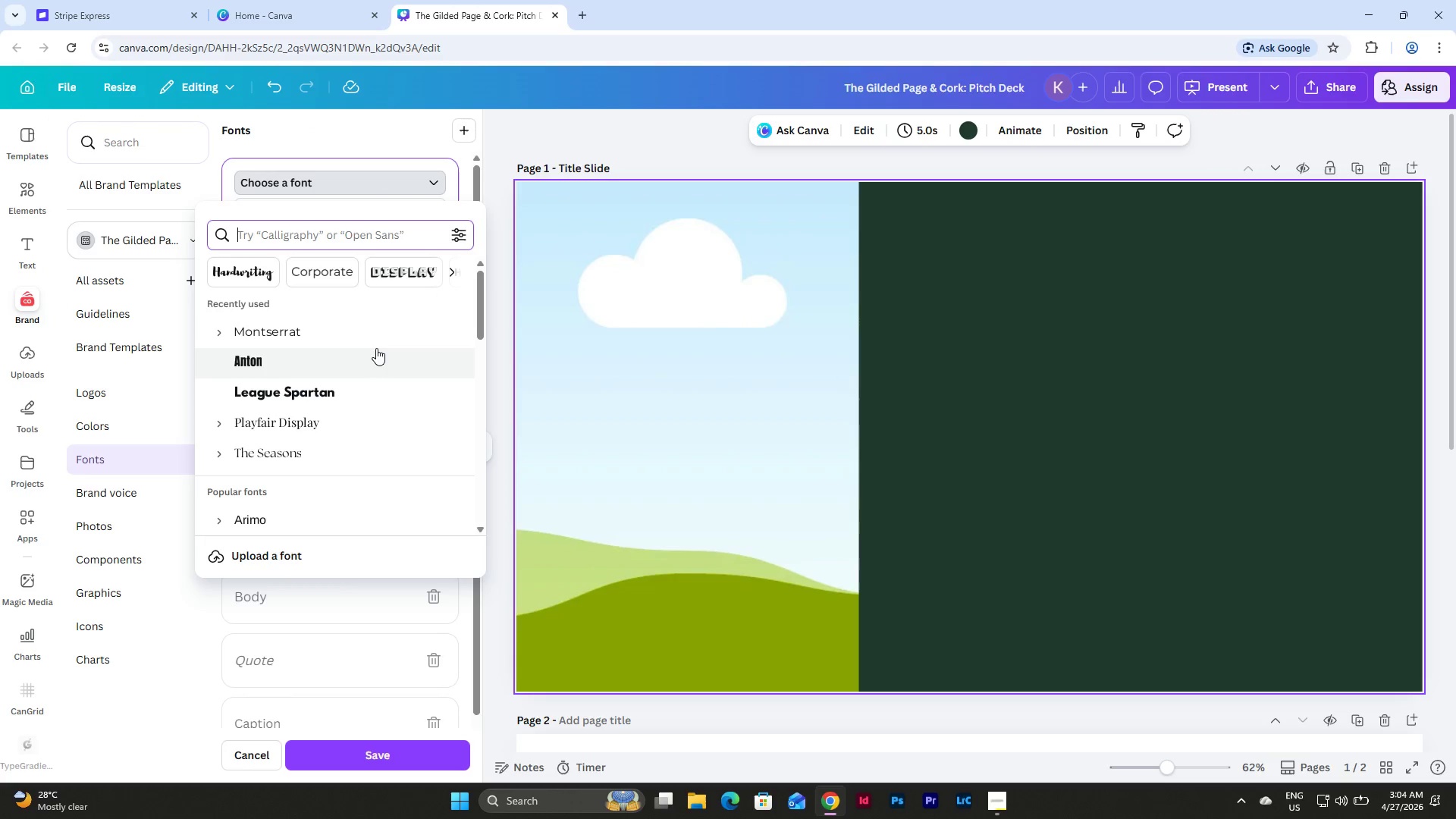 
scroll: coordinate [376, 348], scroll_direction: down, amount: 9.0
 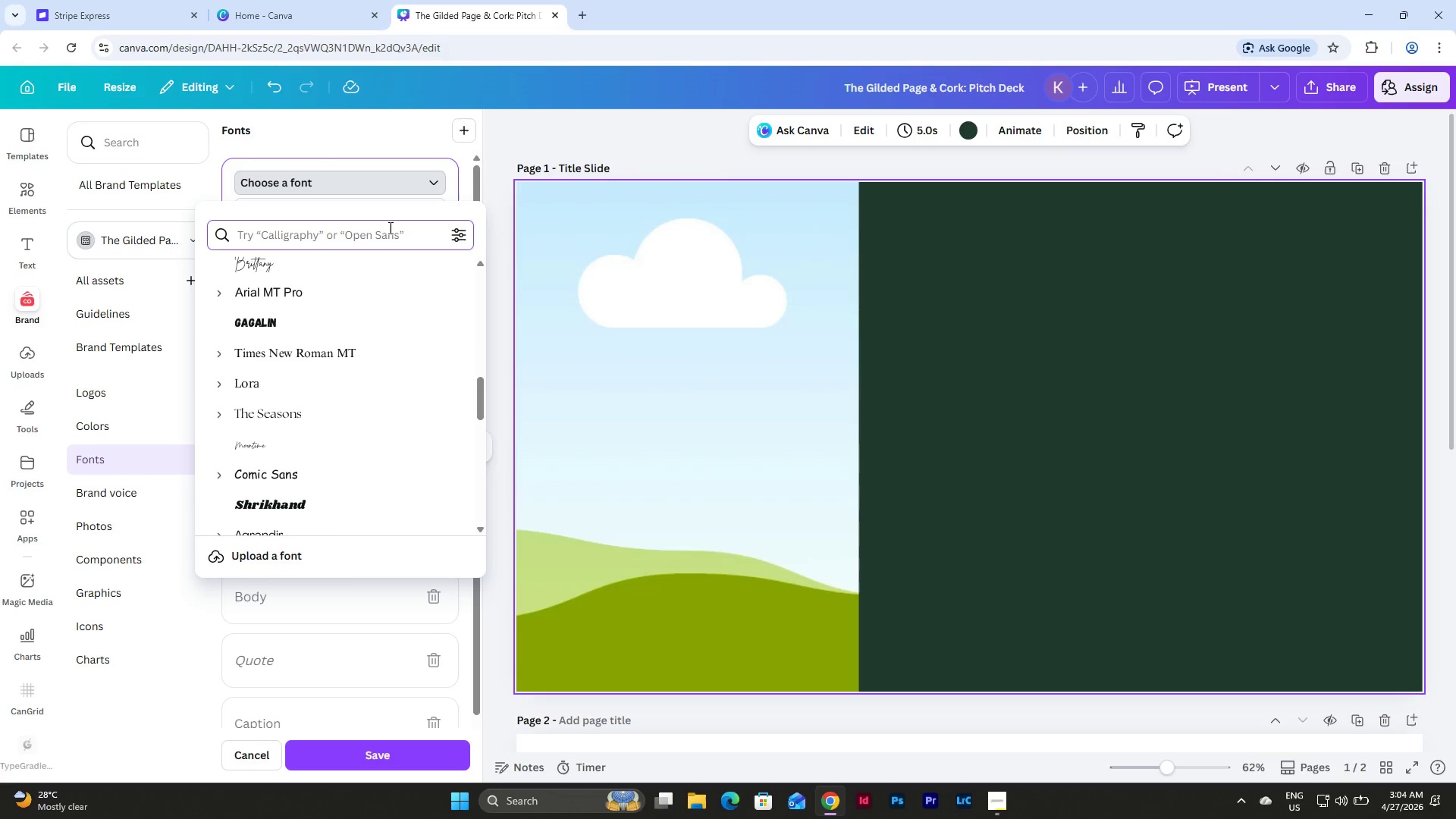 
type(serif)
 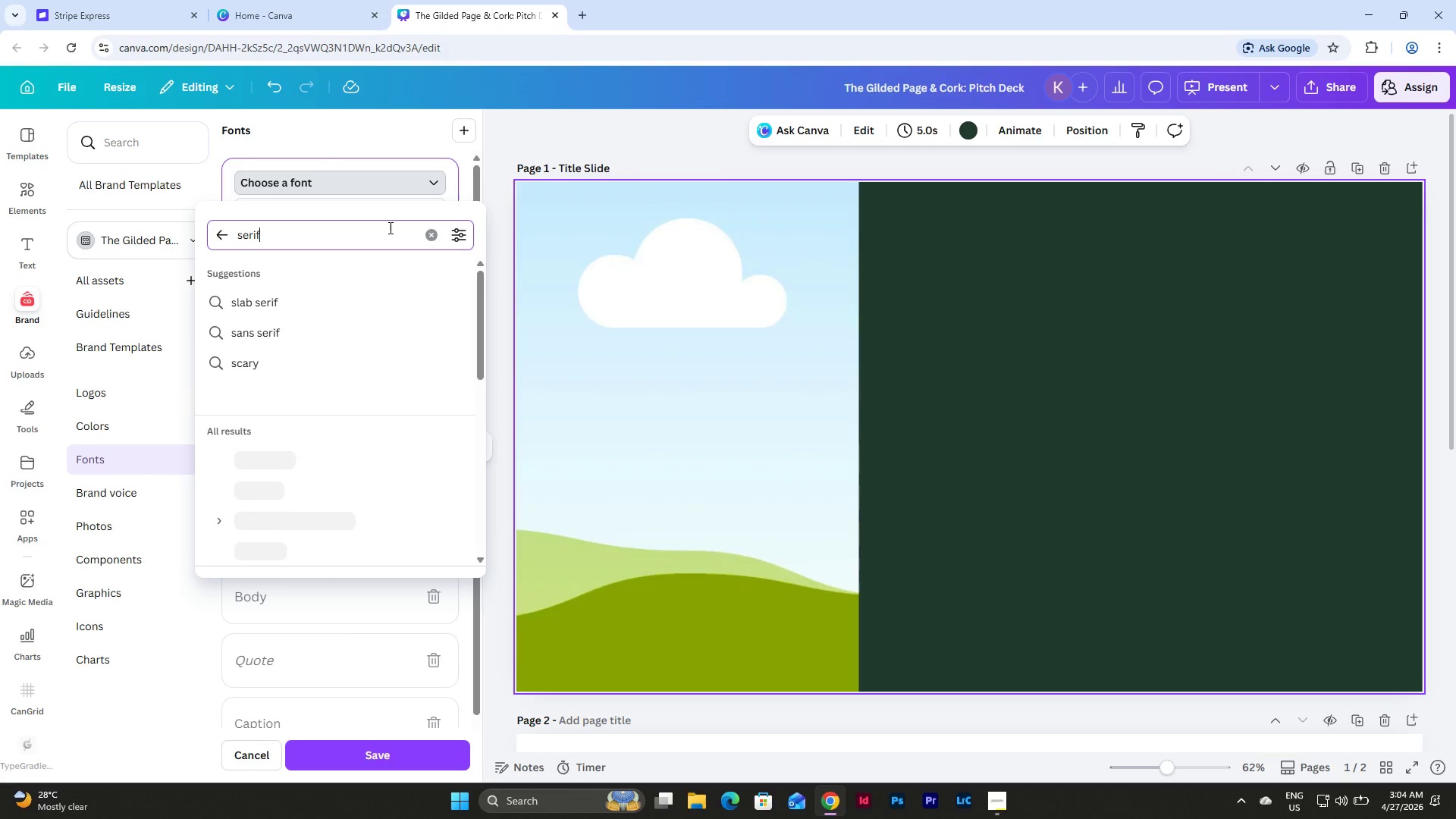 
key(Enter)
 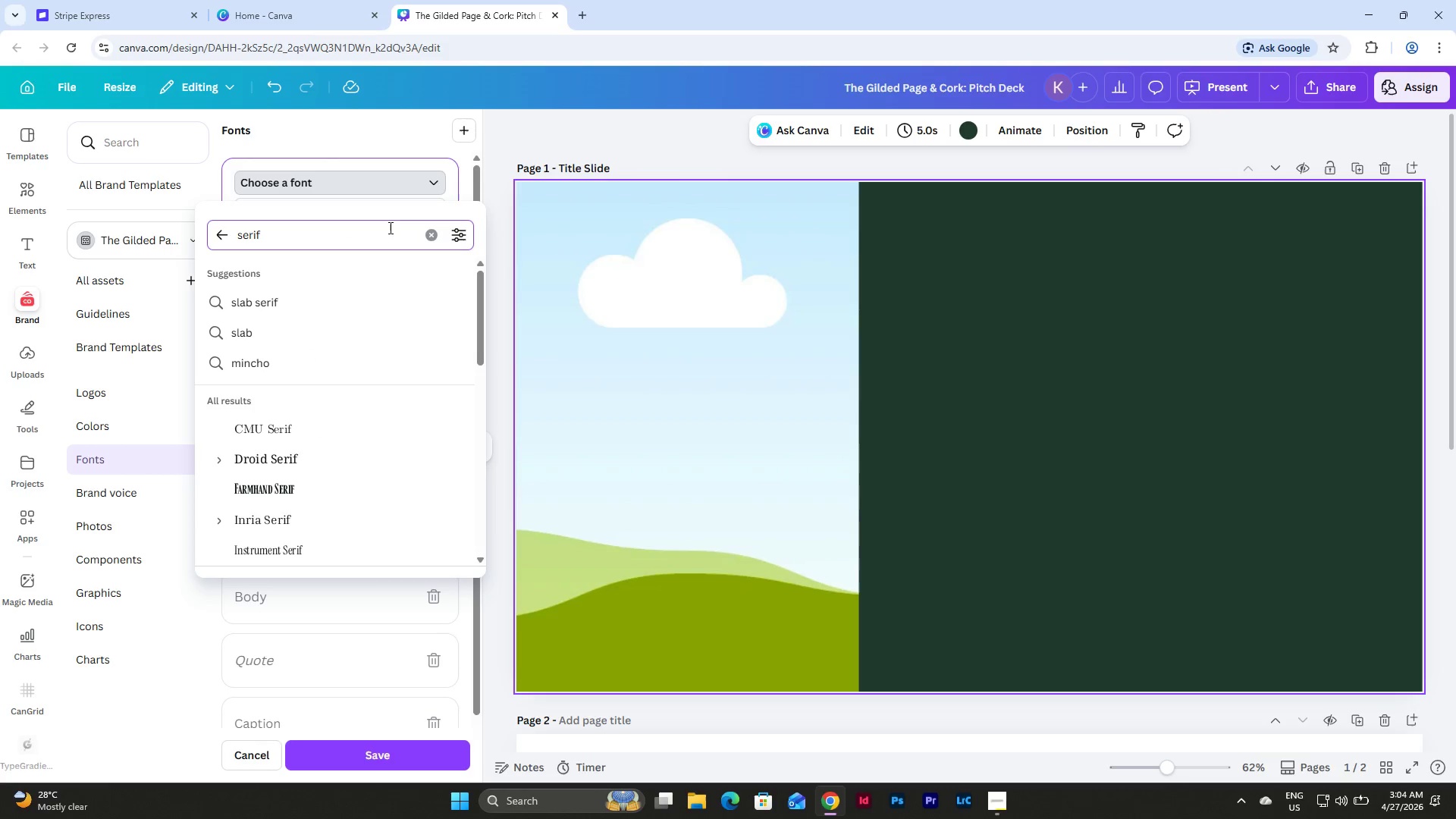 
scroll: coordinate [386, 350], scroll_direction: down, amount: 15.0
 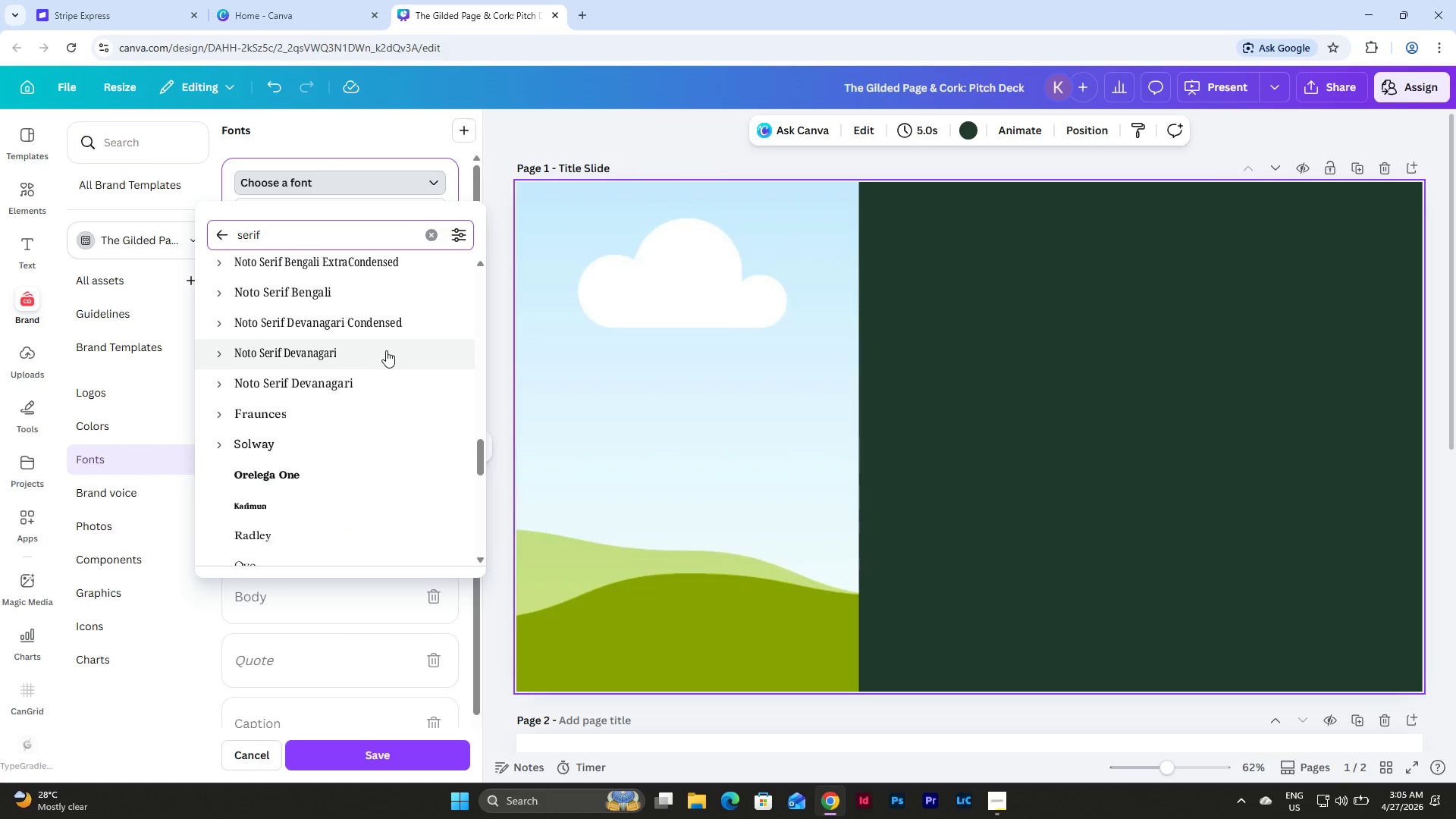 
scroll: coordinate [386, 350], scroll_direction: up, amount: 2.0
 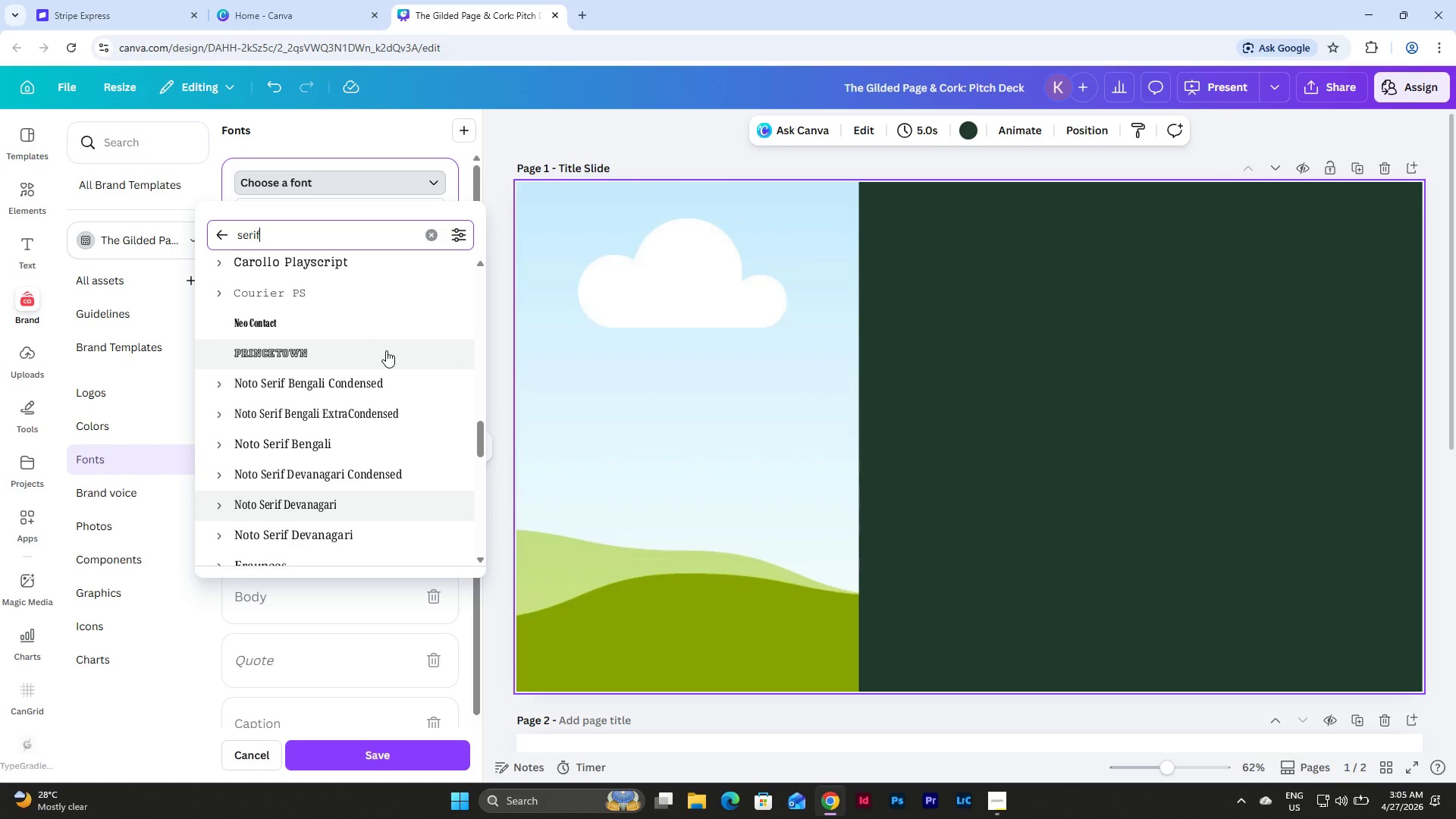 
scroll: coordinate [386, 350], scroll_direction: down, amount: 1.0
 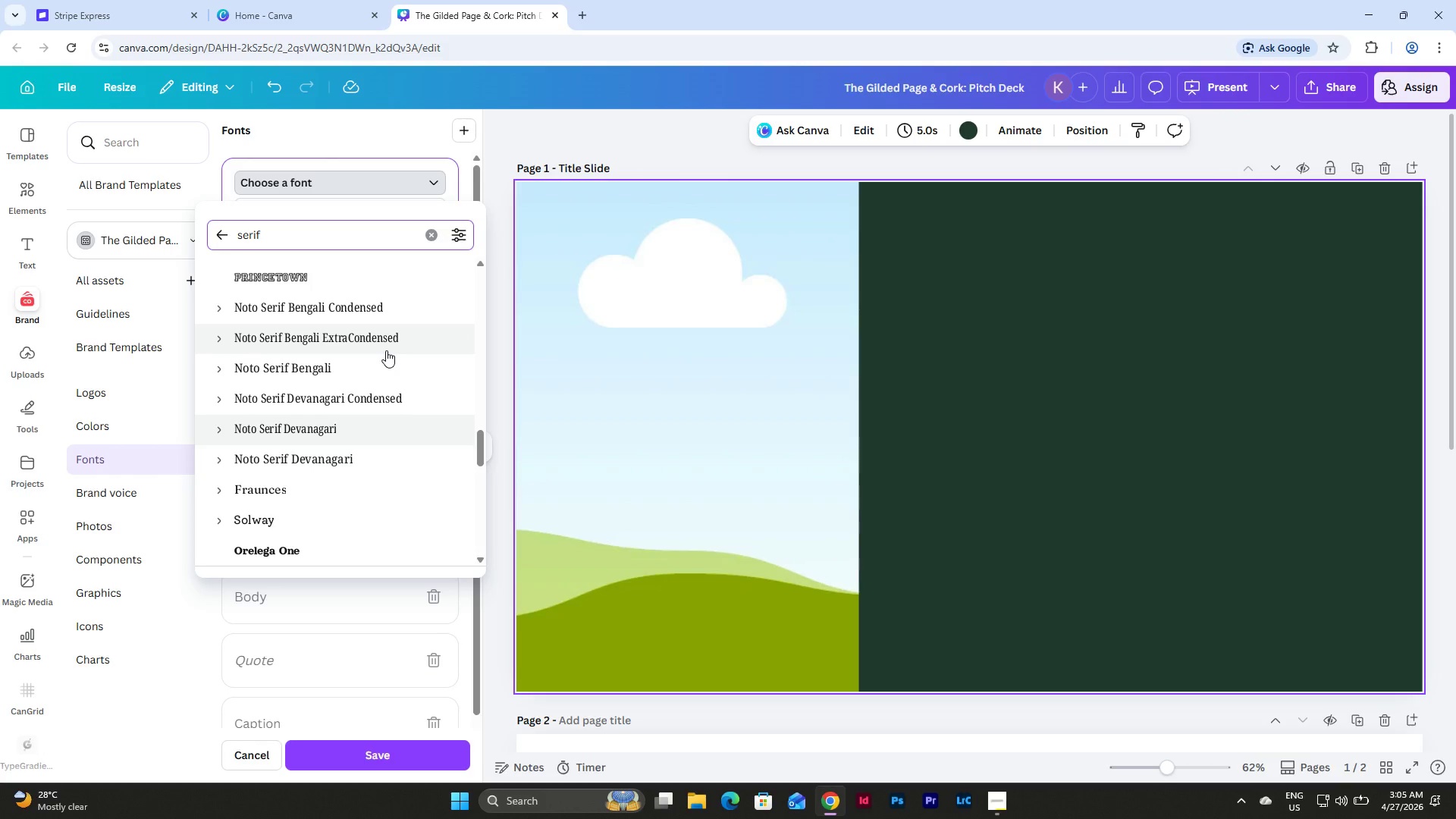 
left_click([383, 374])
 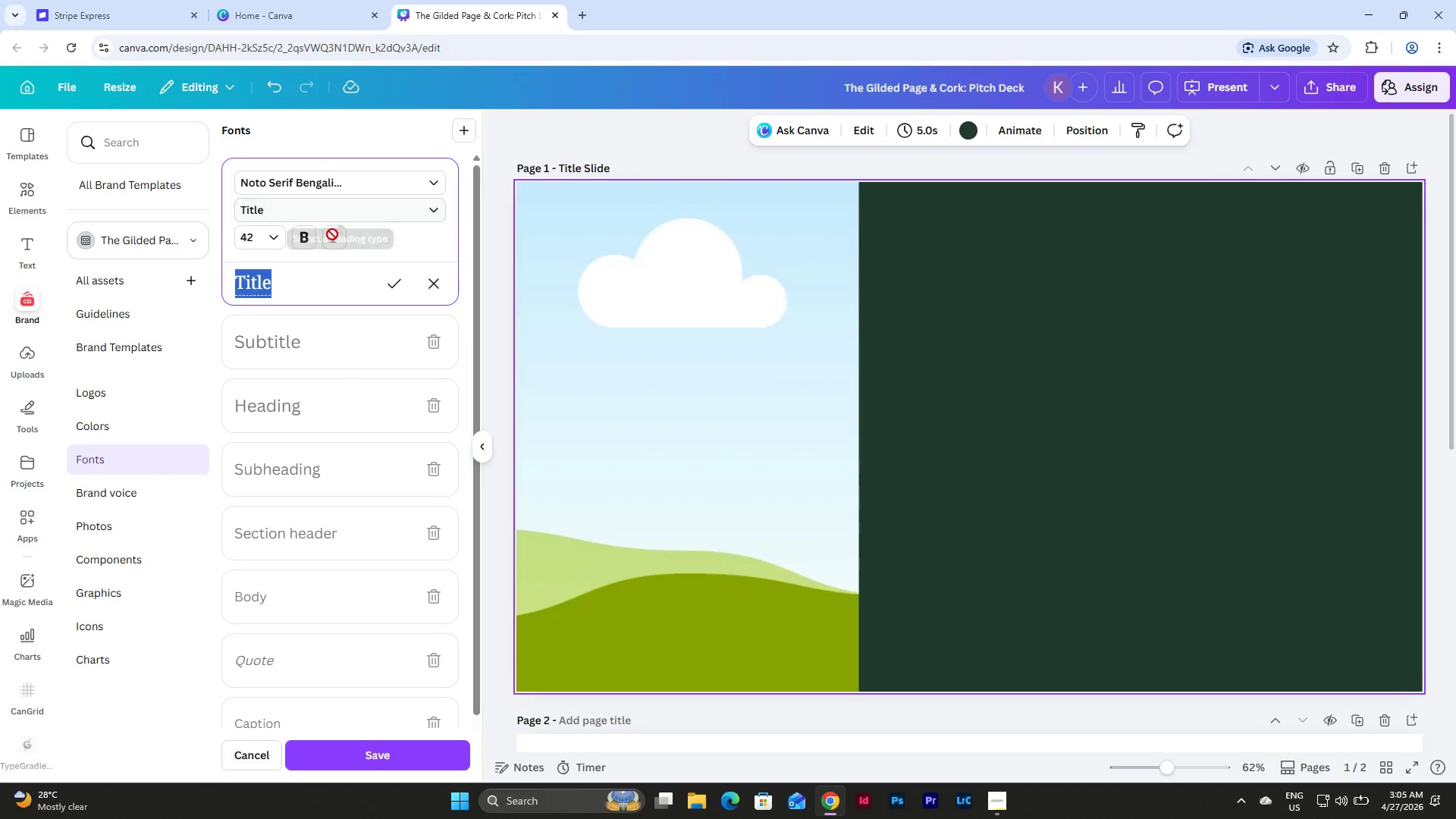 
left_click([270, 236])
 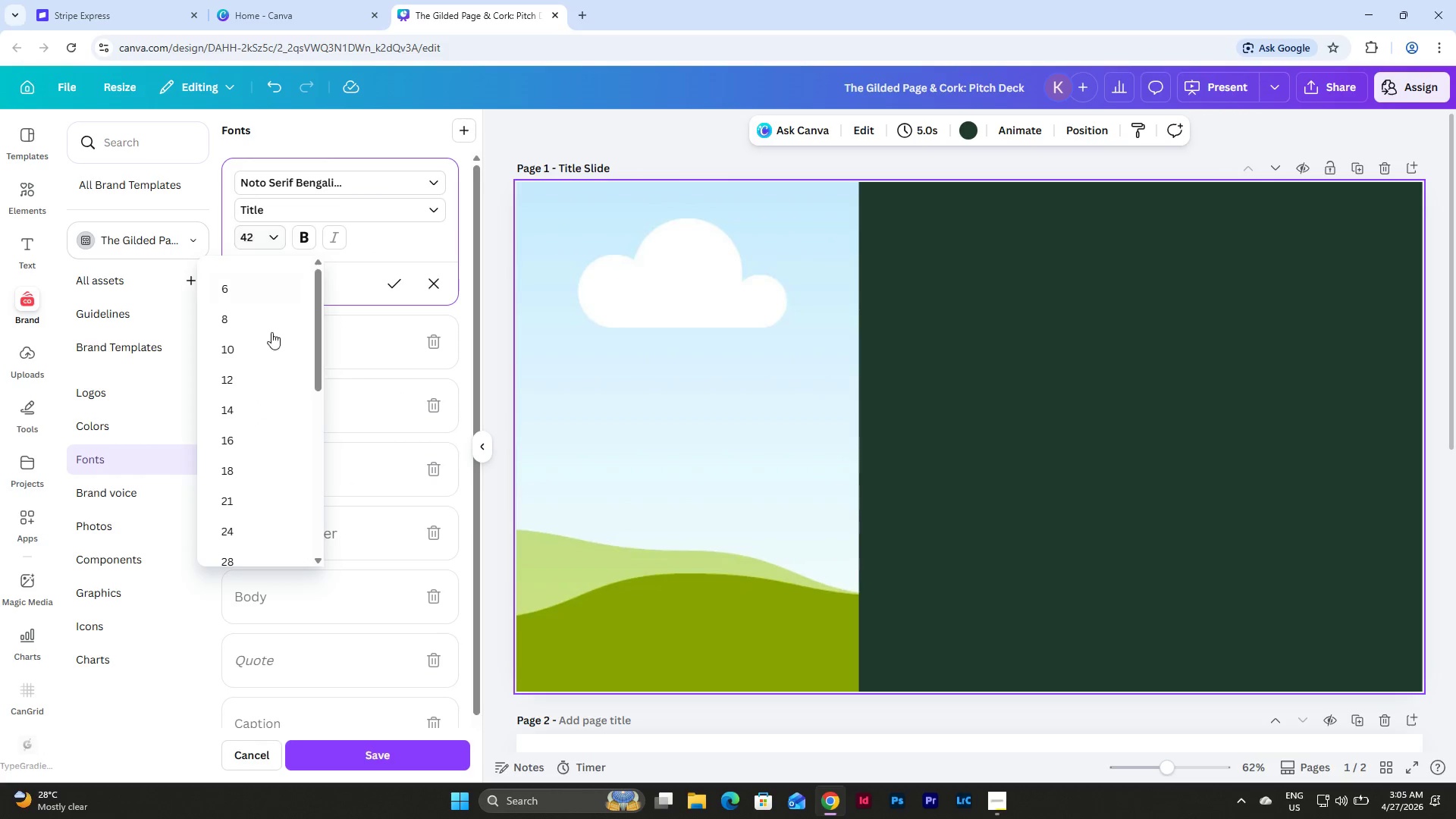 
scroll: coordinate [280, 362], scroll_direction: down, amount: 3.0
 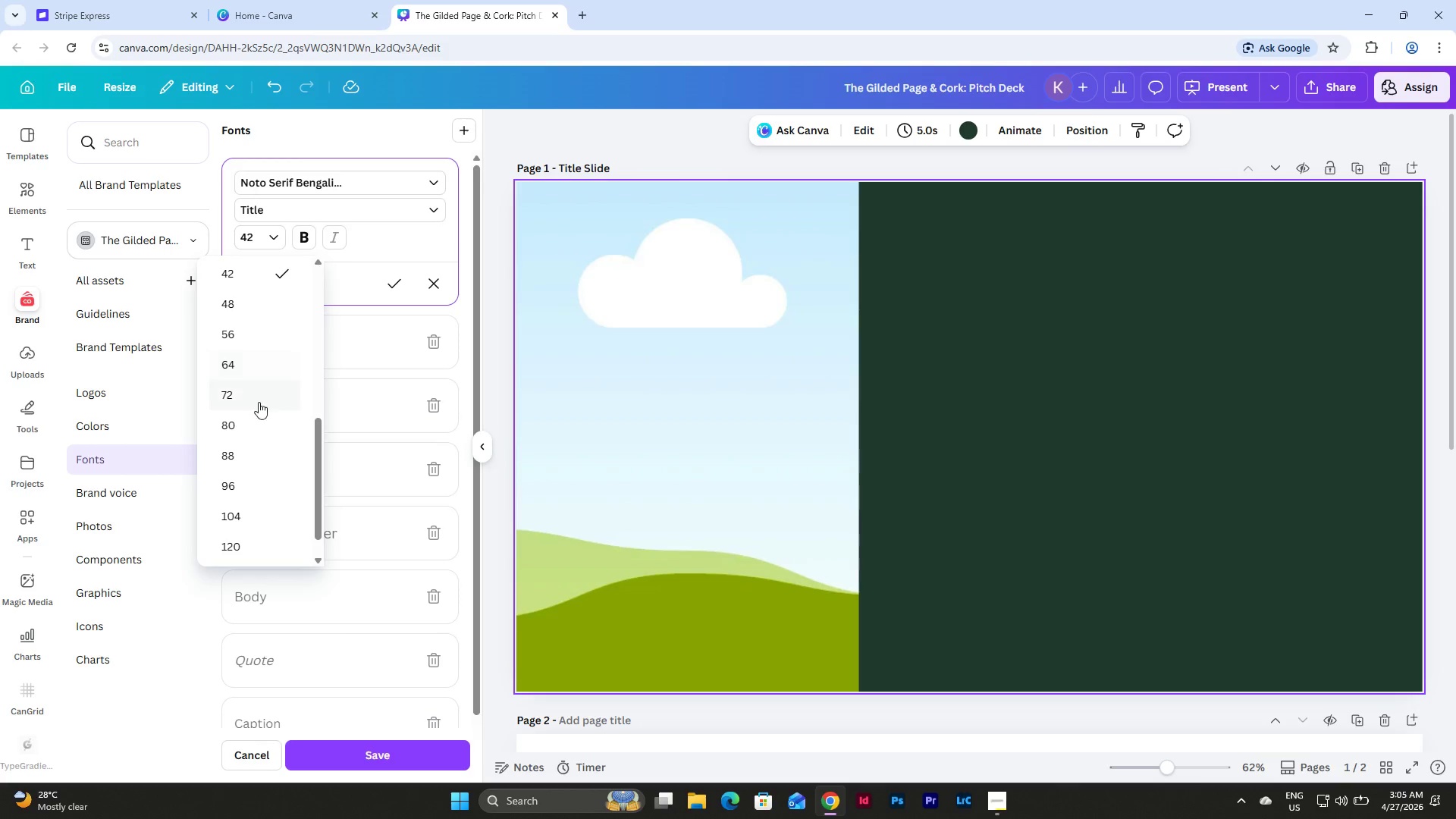 
left_click([245, 416])
 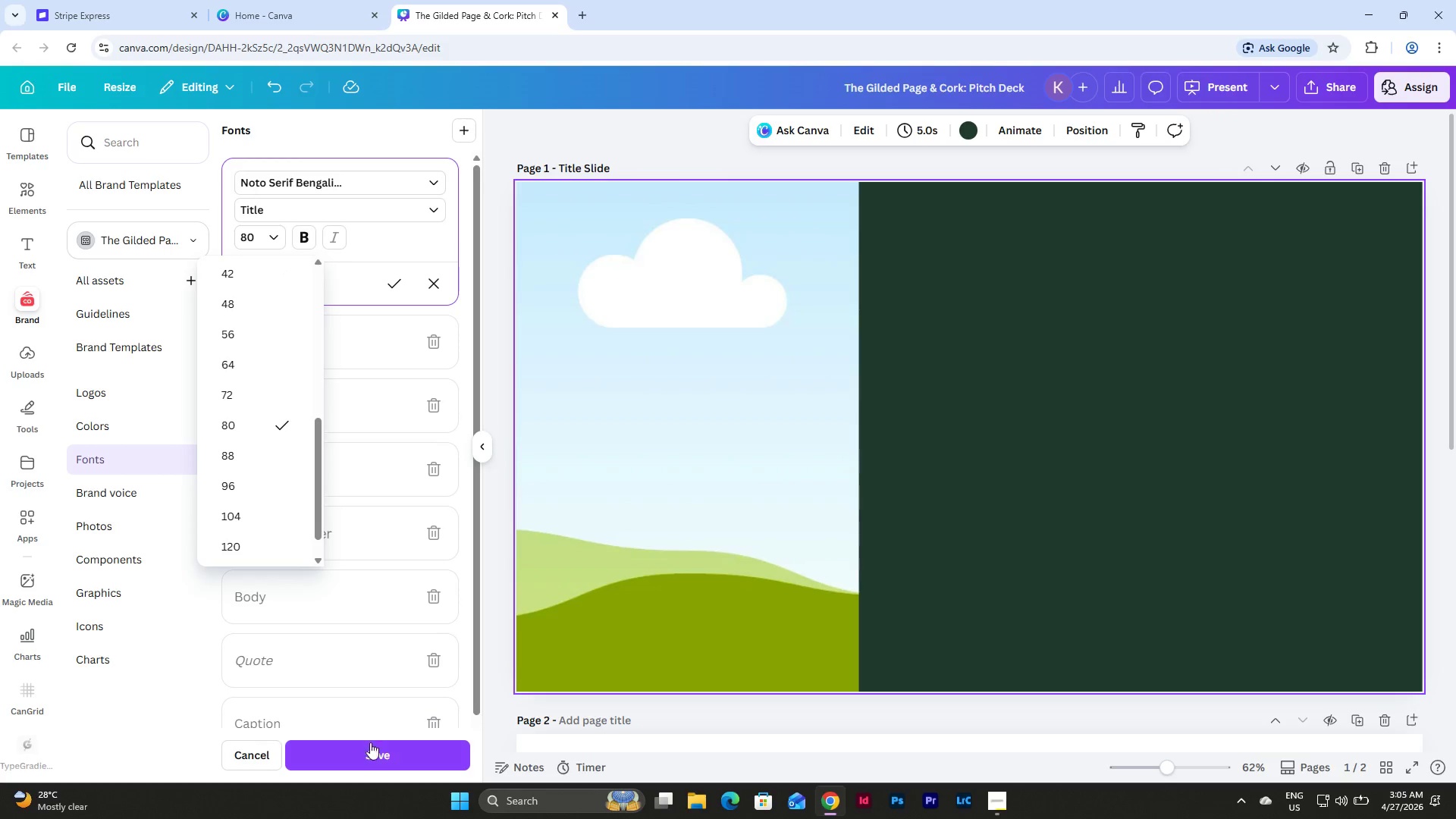 
left_click([369, 748])
 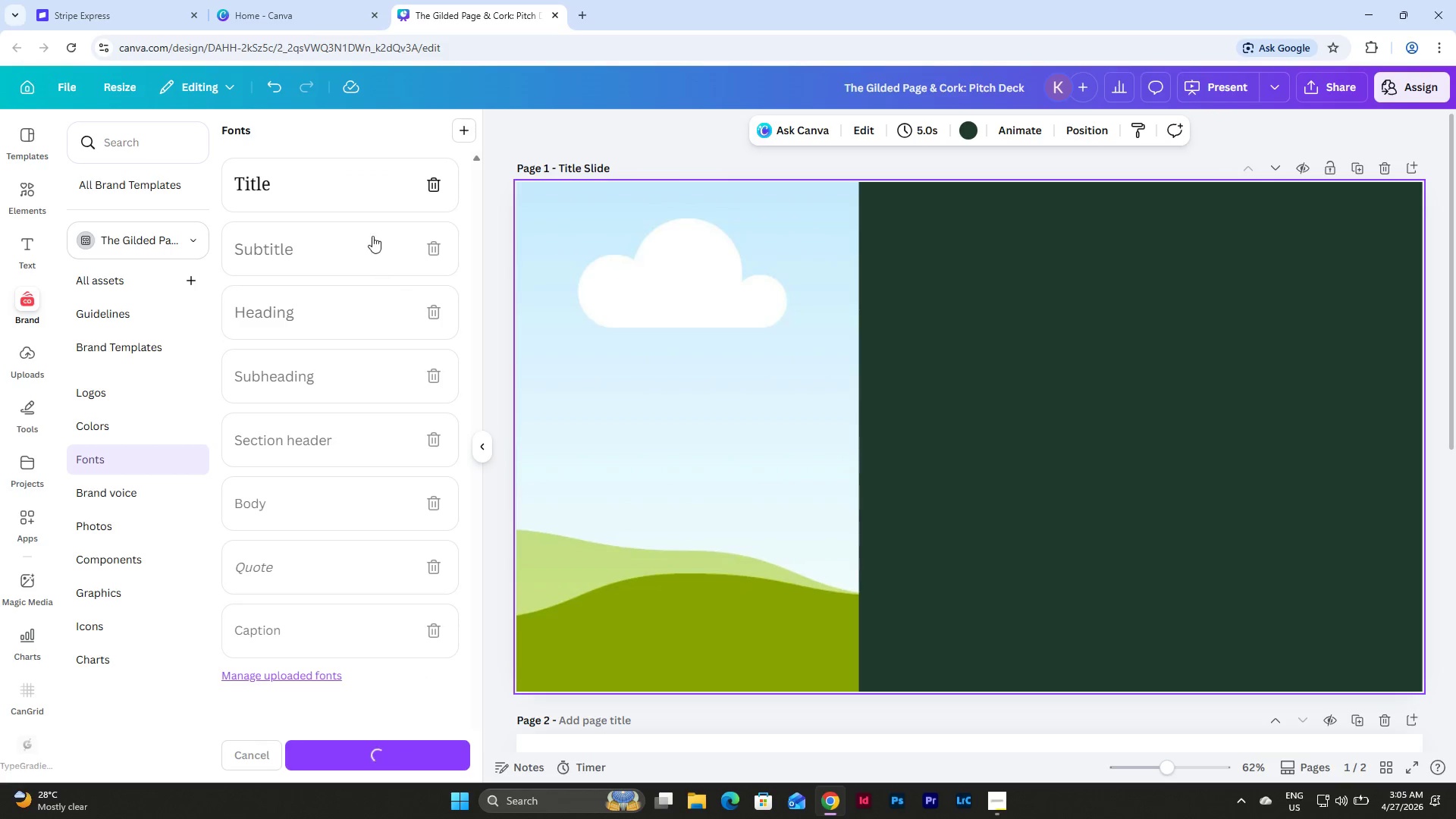 
left_click([352, 181])
 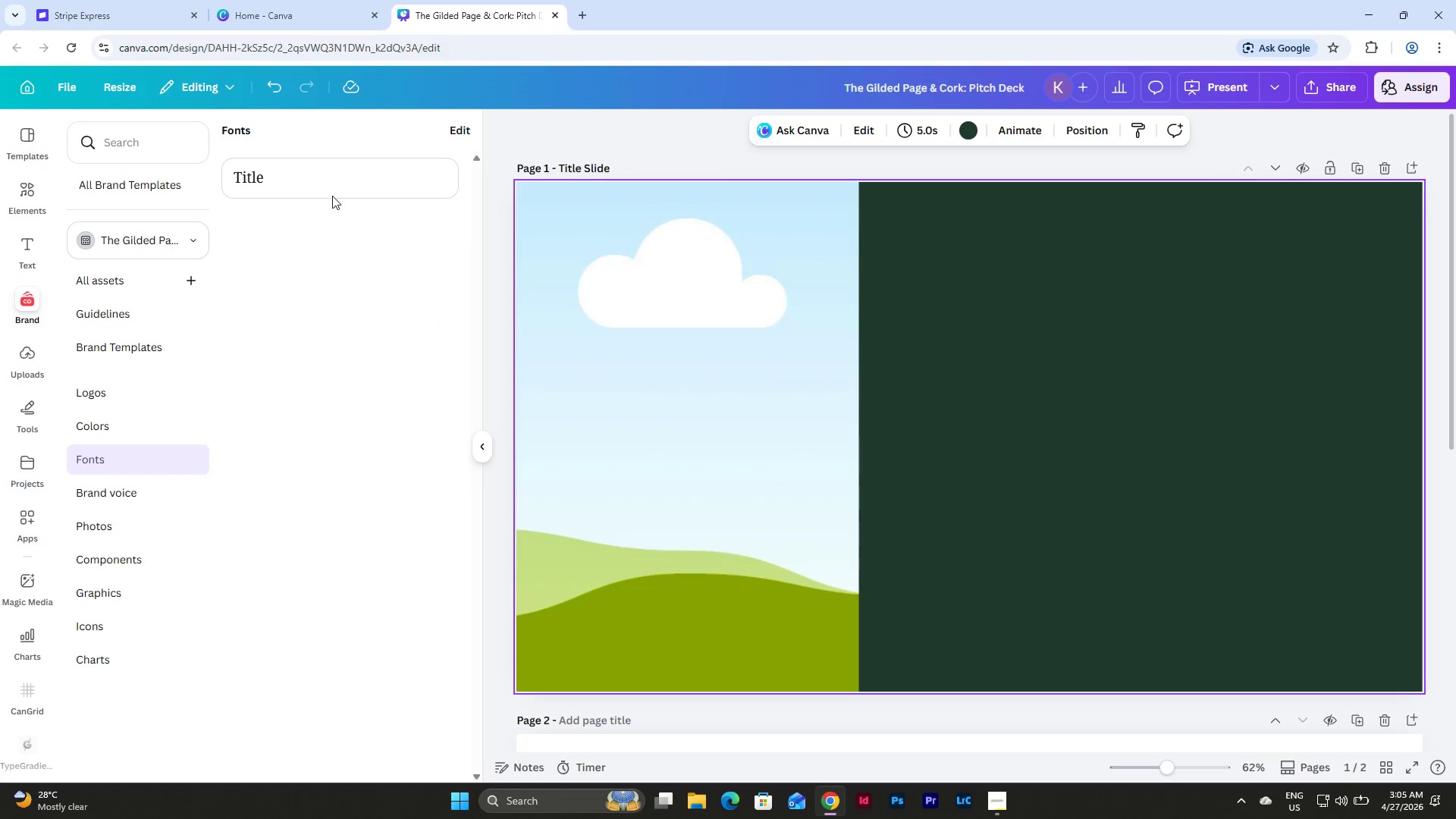 
left_click([338, 175])
 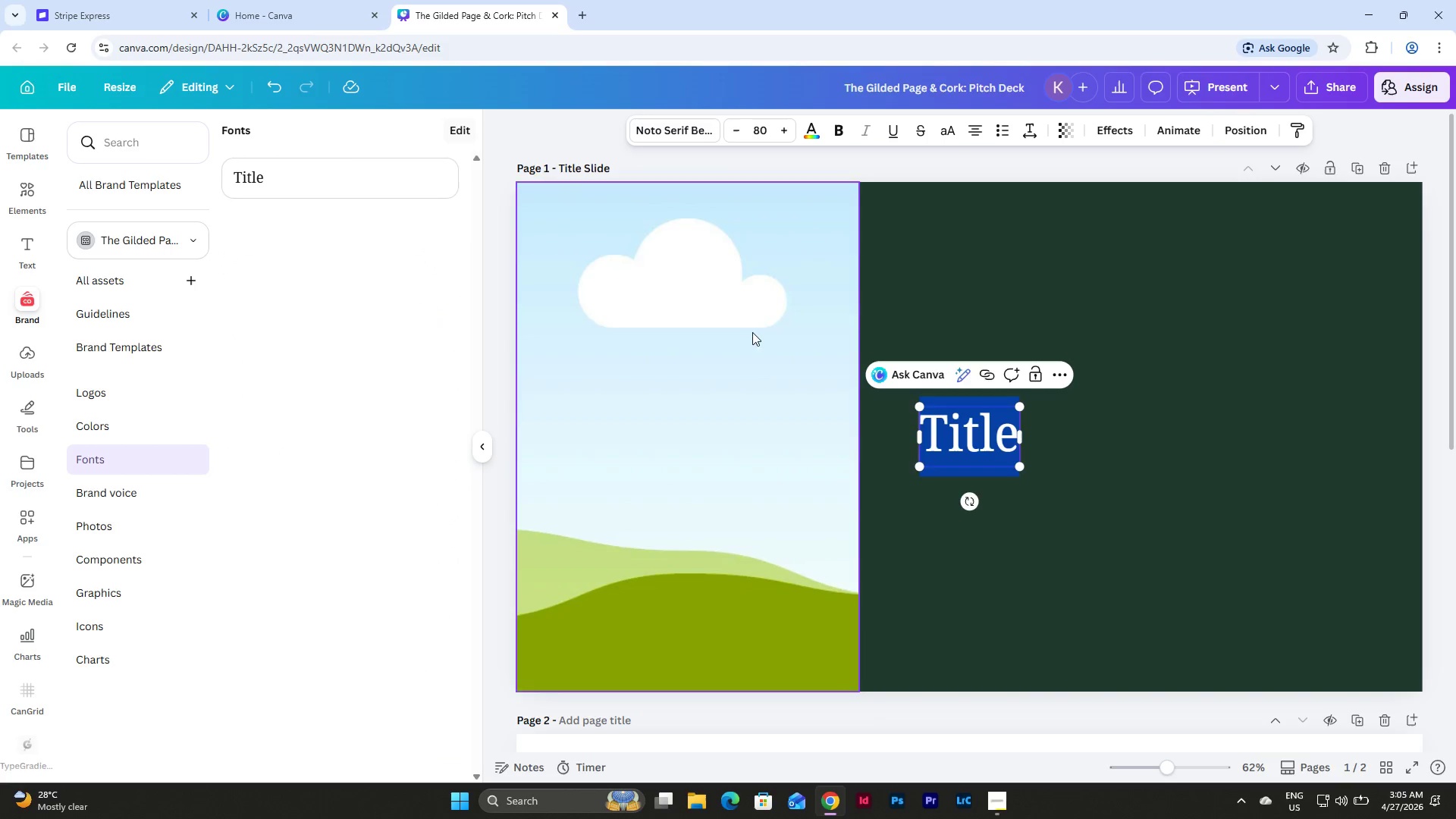 
left_click([1144, 500])
 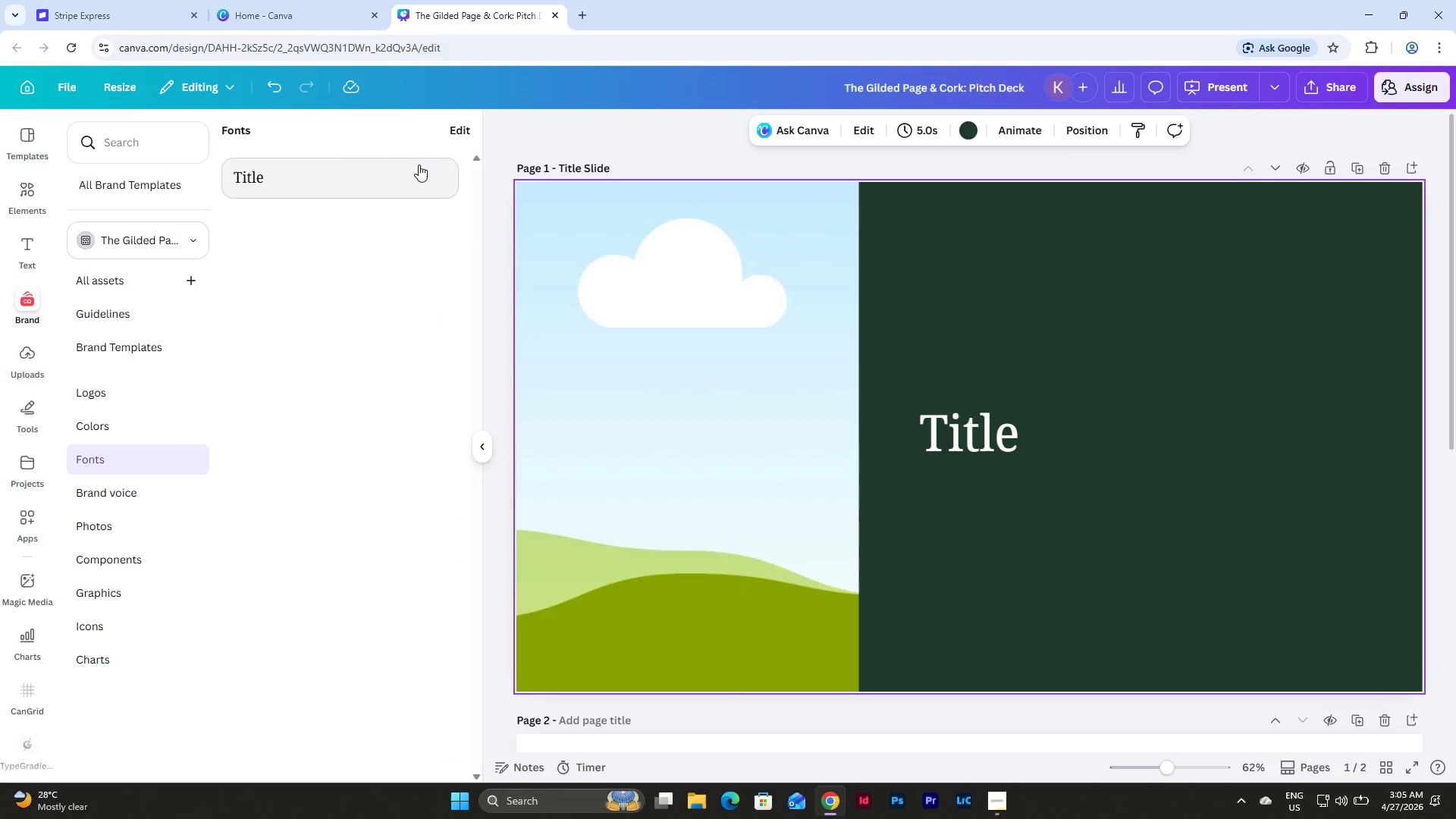 
left_click([458, 130])
 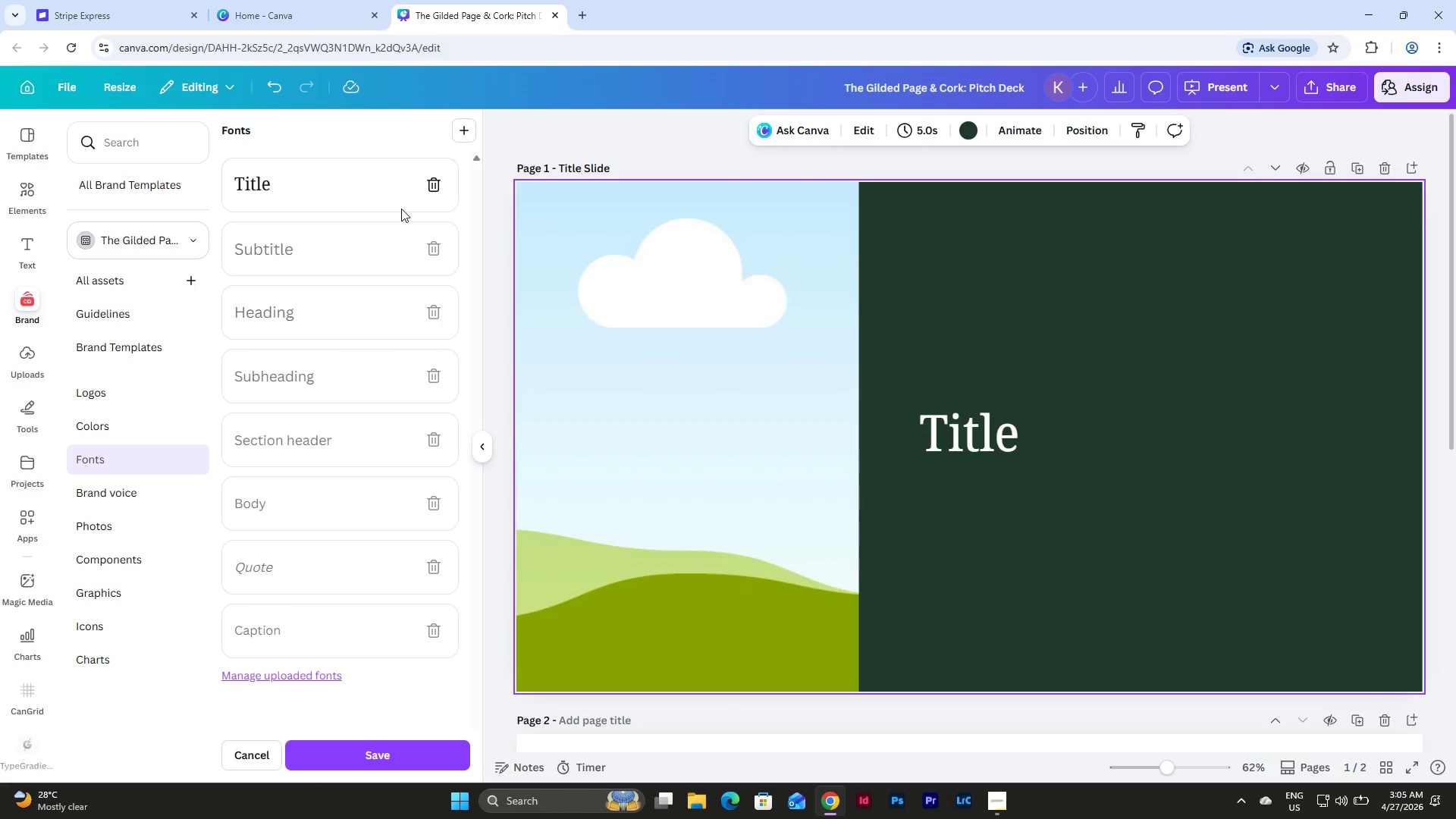 
left_click([390, 186])
 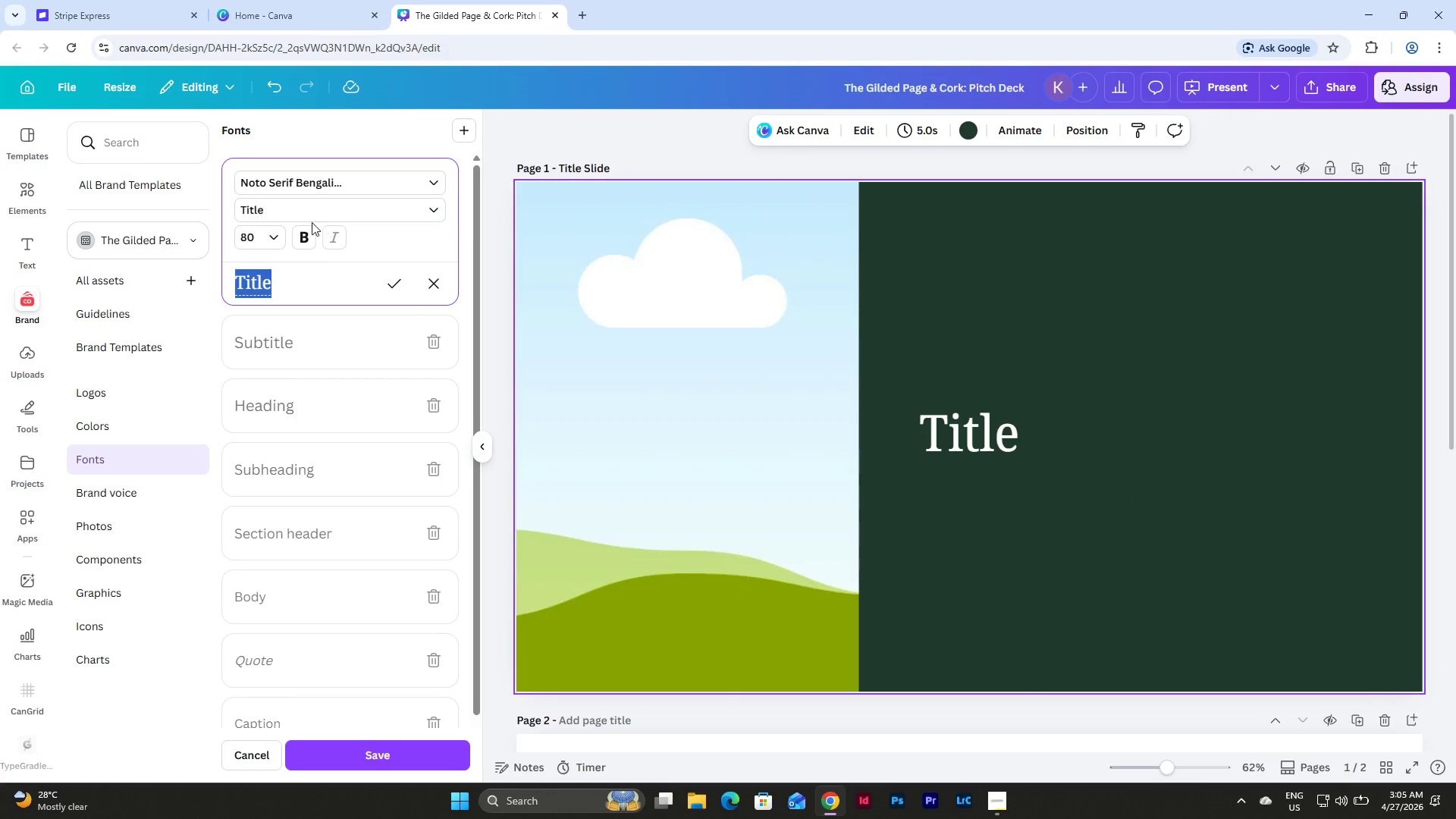 
left_click([300, 237])
 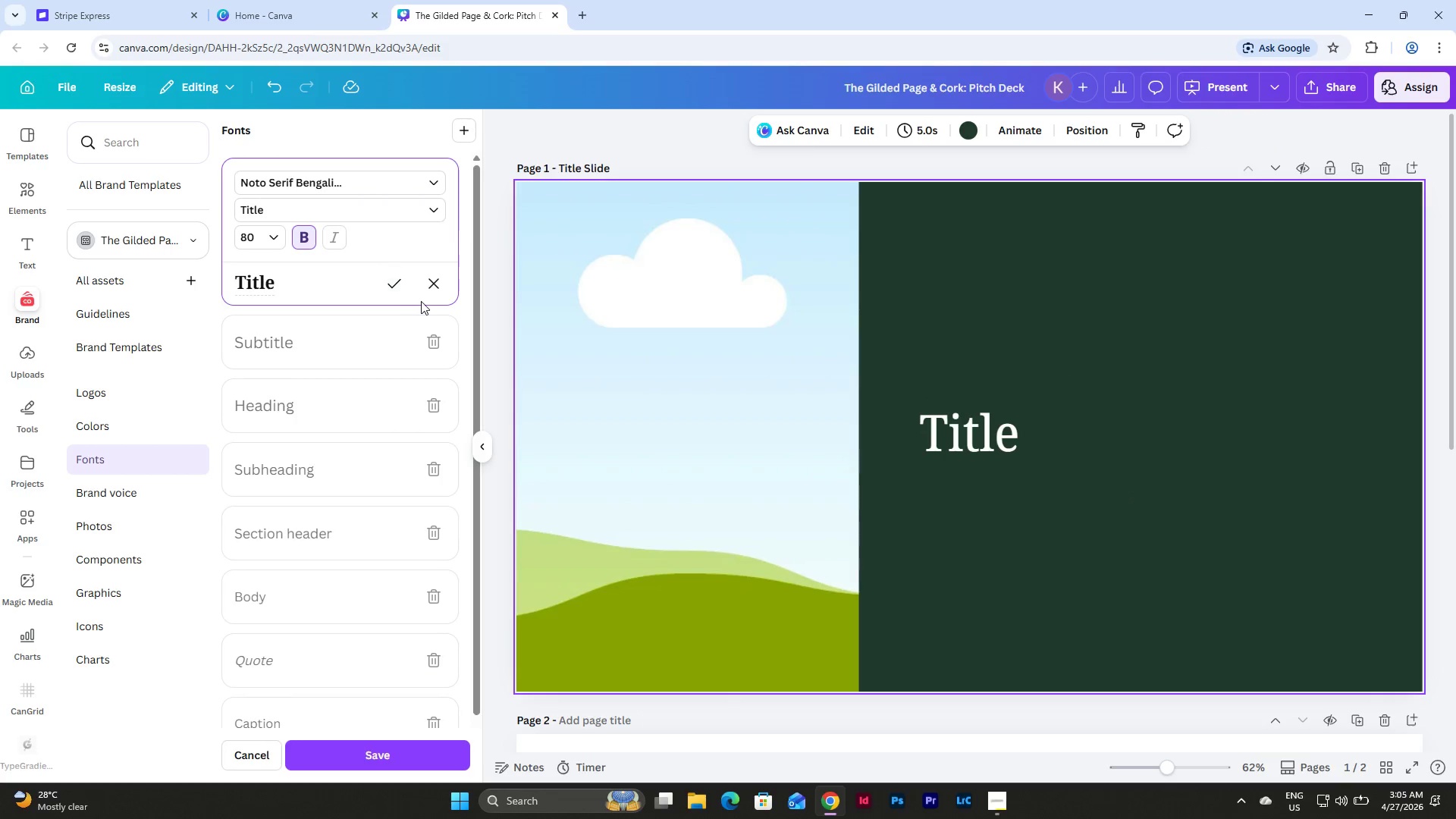 
left_click([394, 285])
 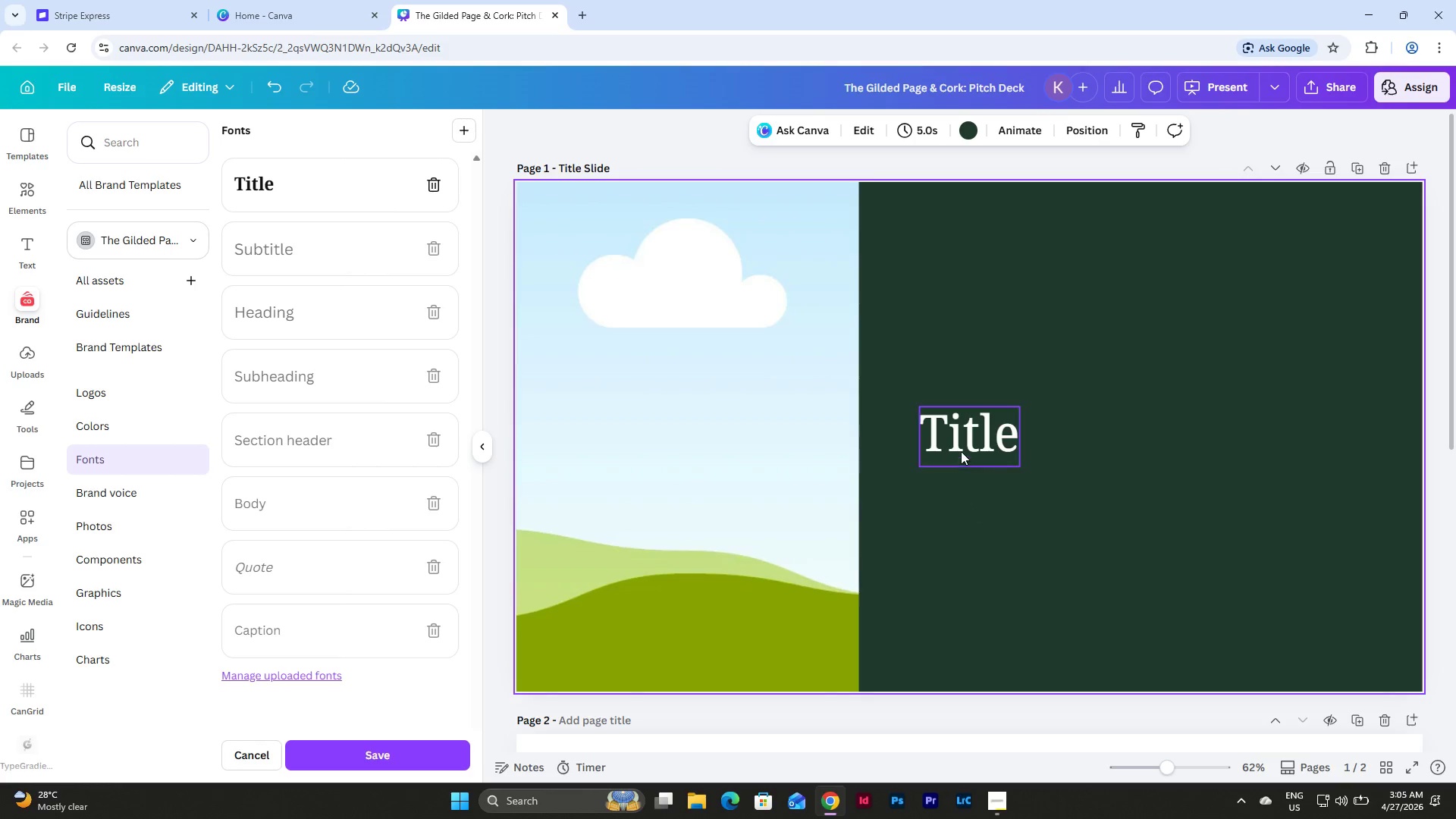 
left_click([424, 761])
 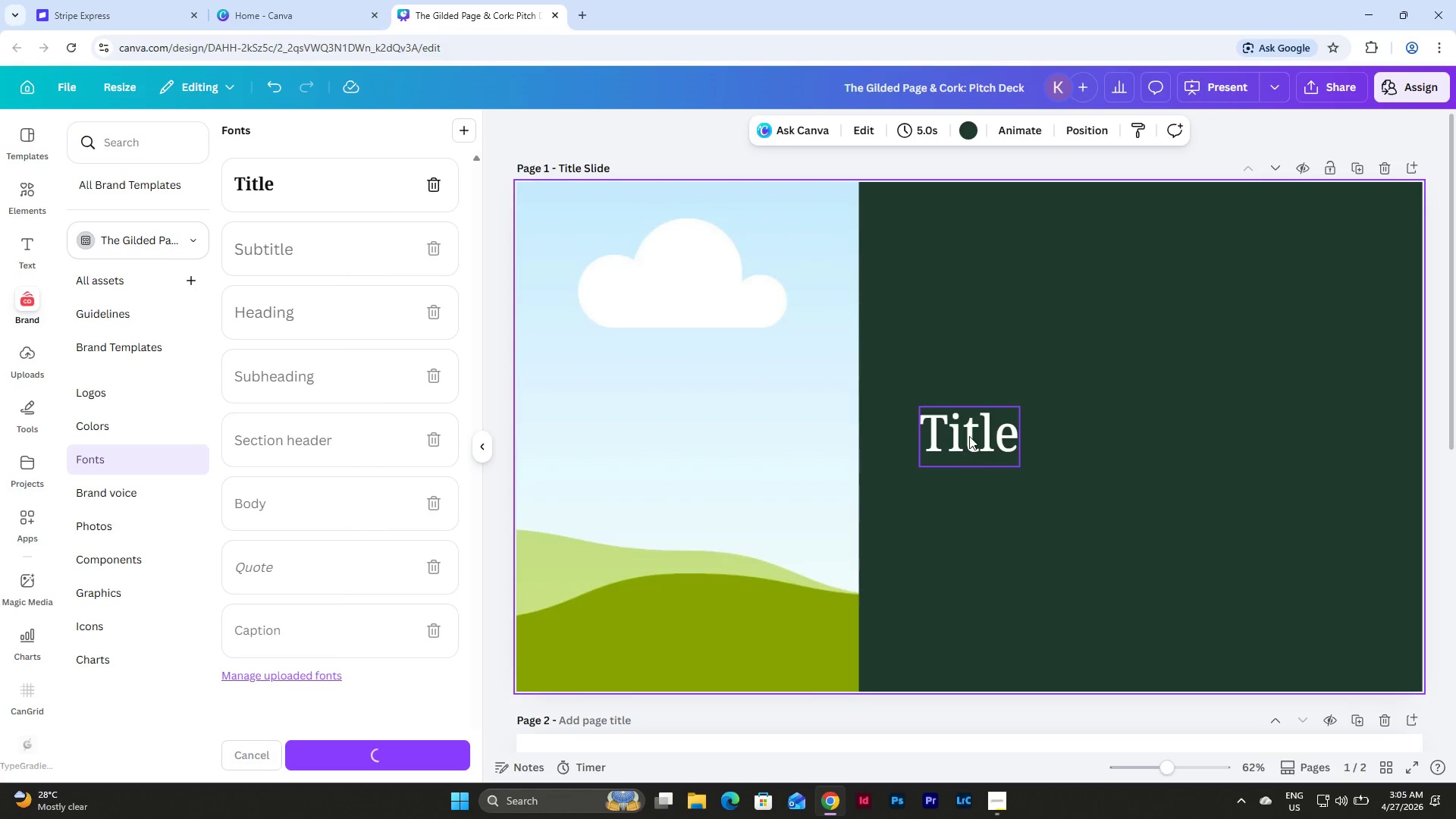 
left_click([965, 425])
 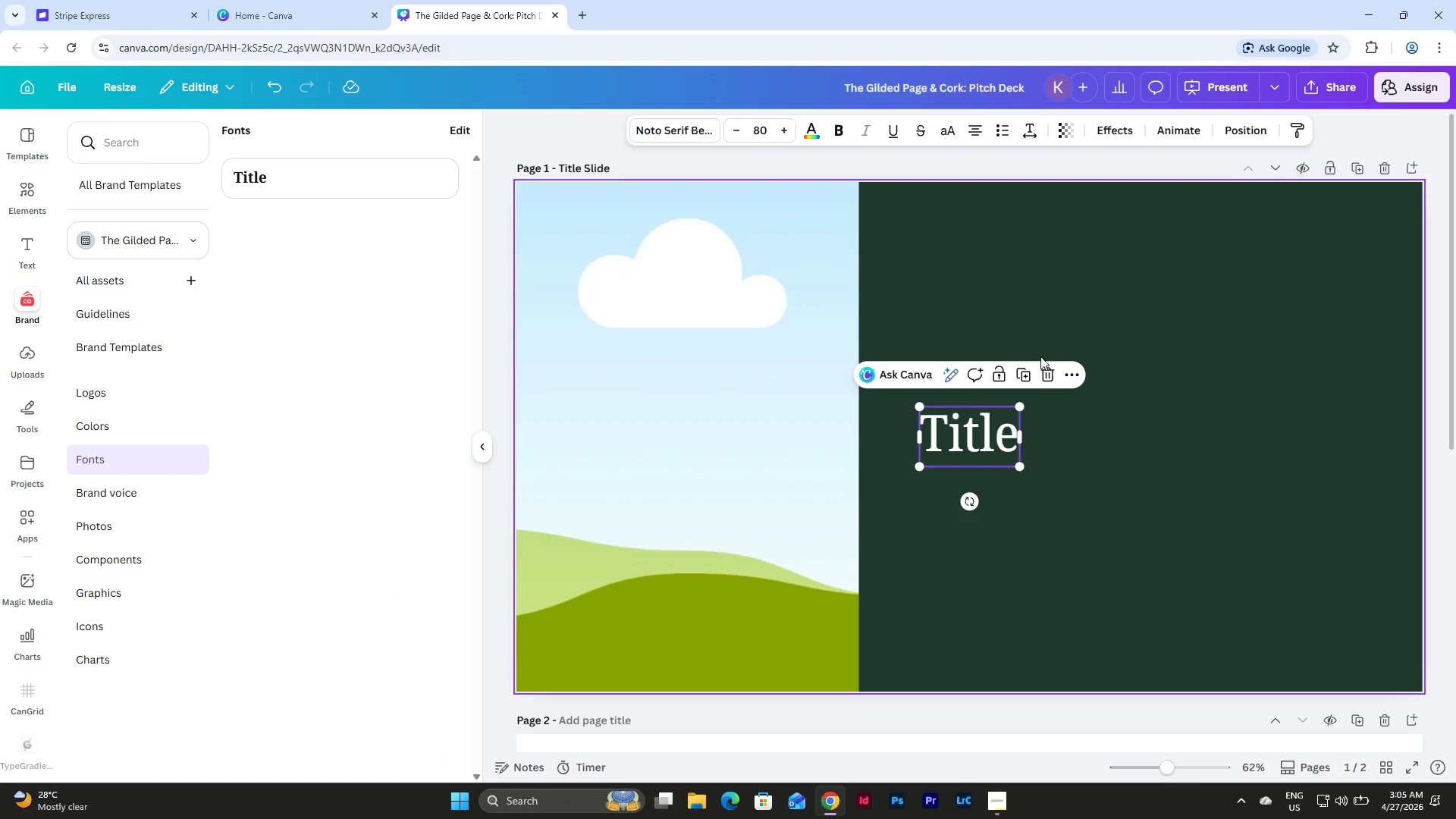 
left_click([1055, 369])
 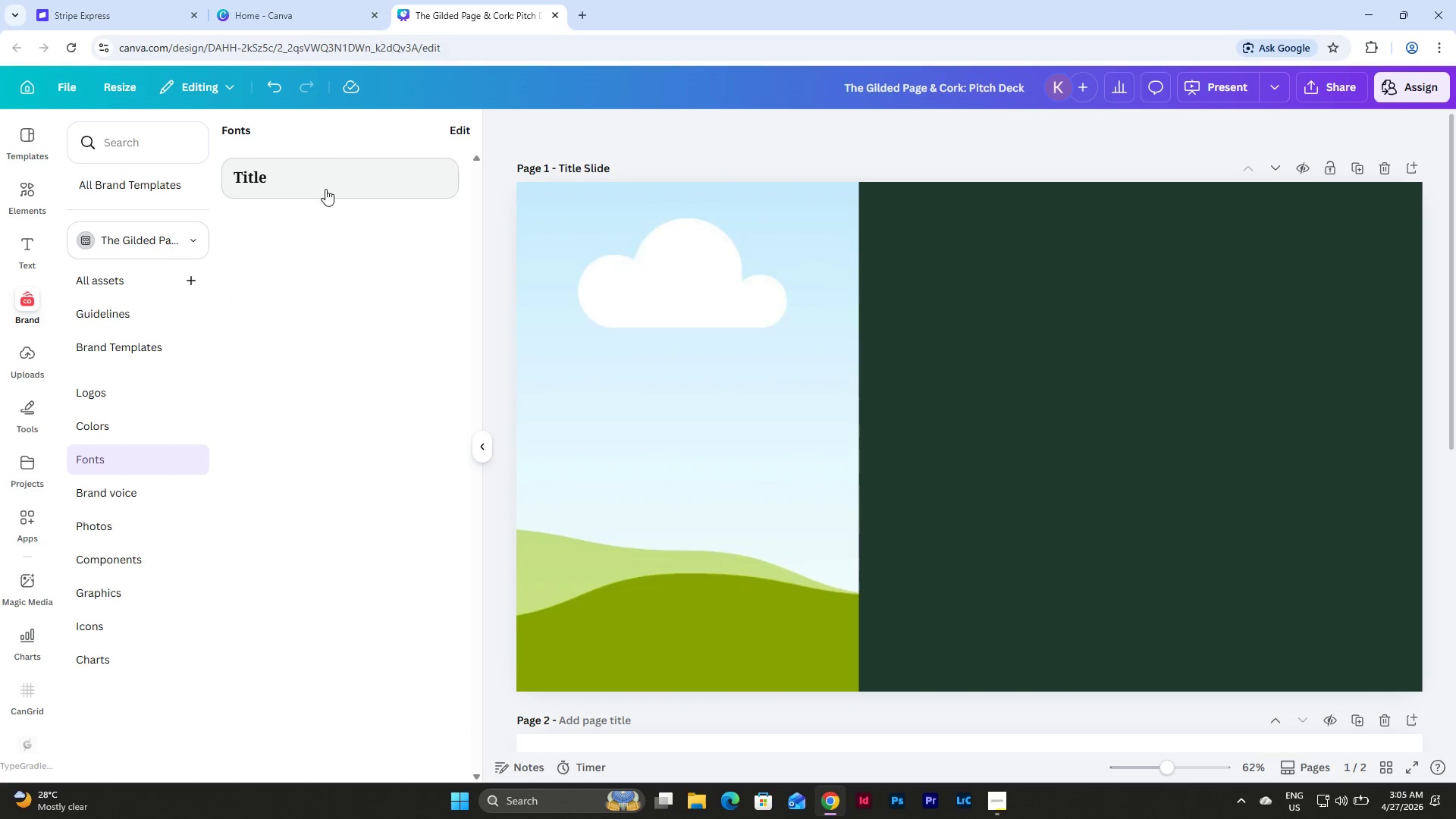 
left_click([325, 189])
 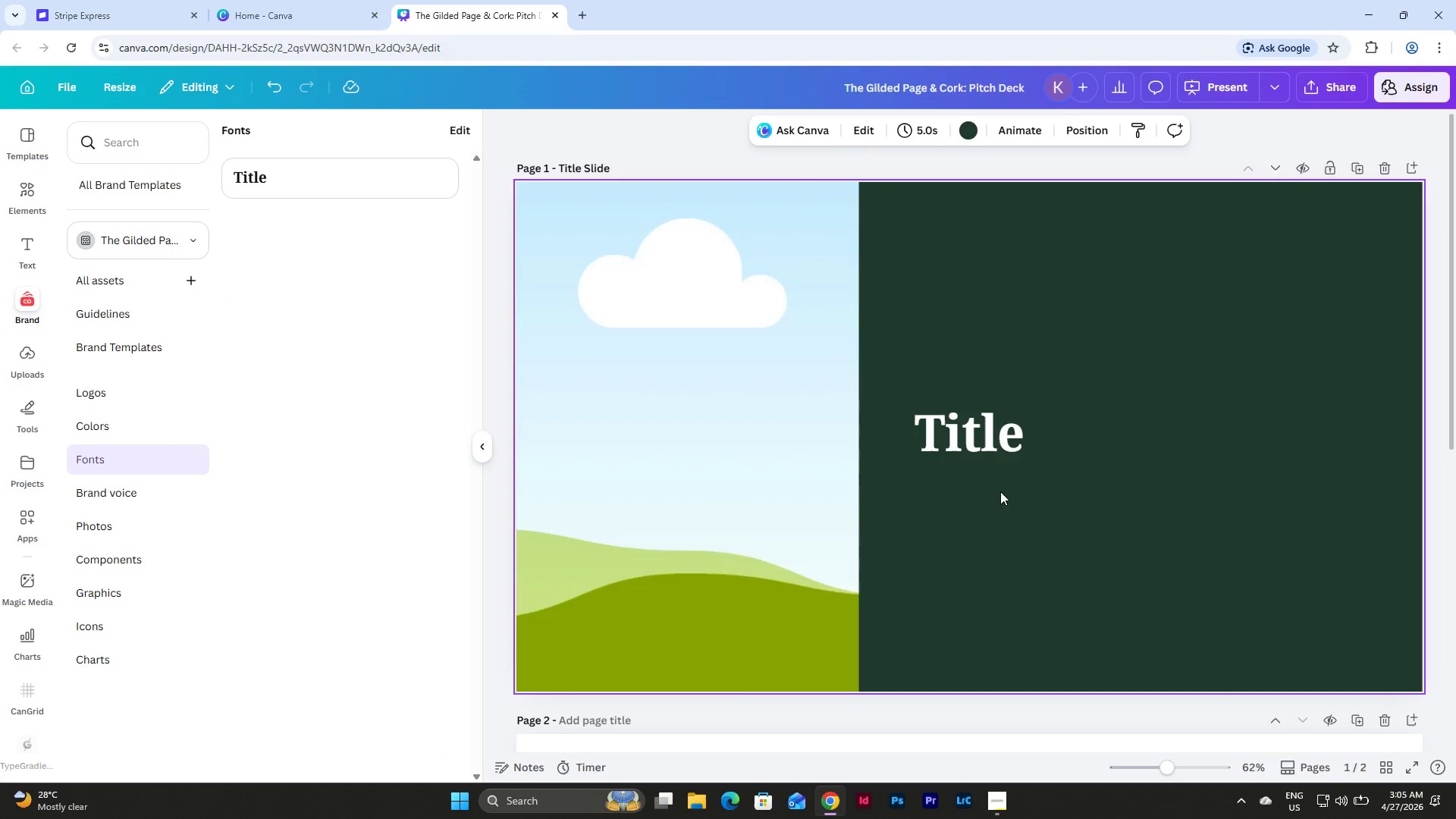 
double_click([993, 444])
 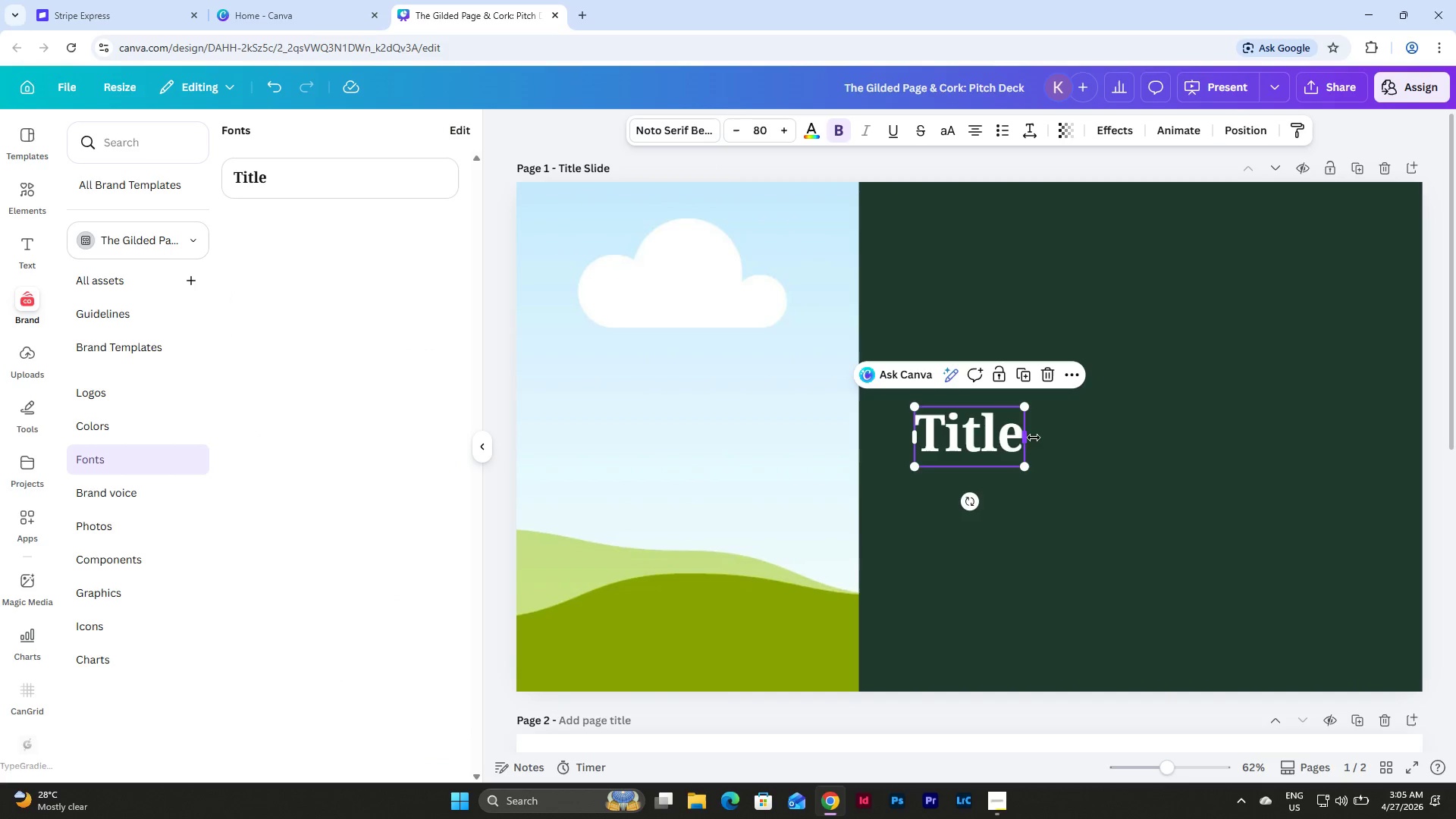 
left_click_drag(start_coordinate=[1034, 438], to_coordinate=[1384, 453])
 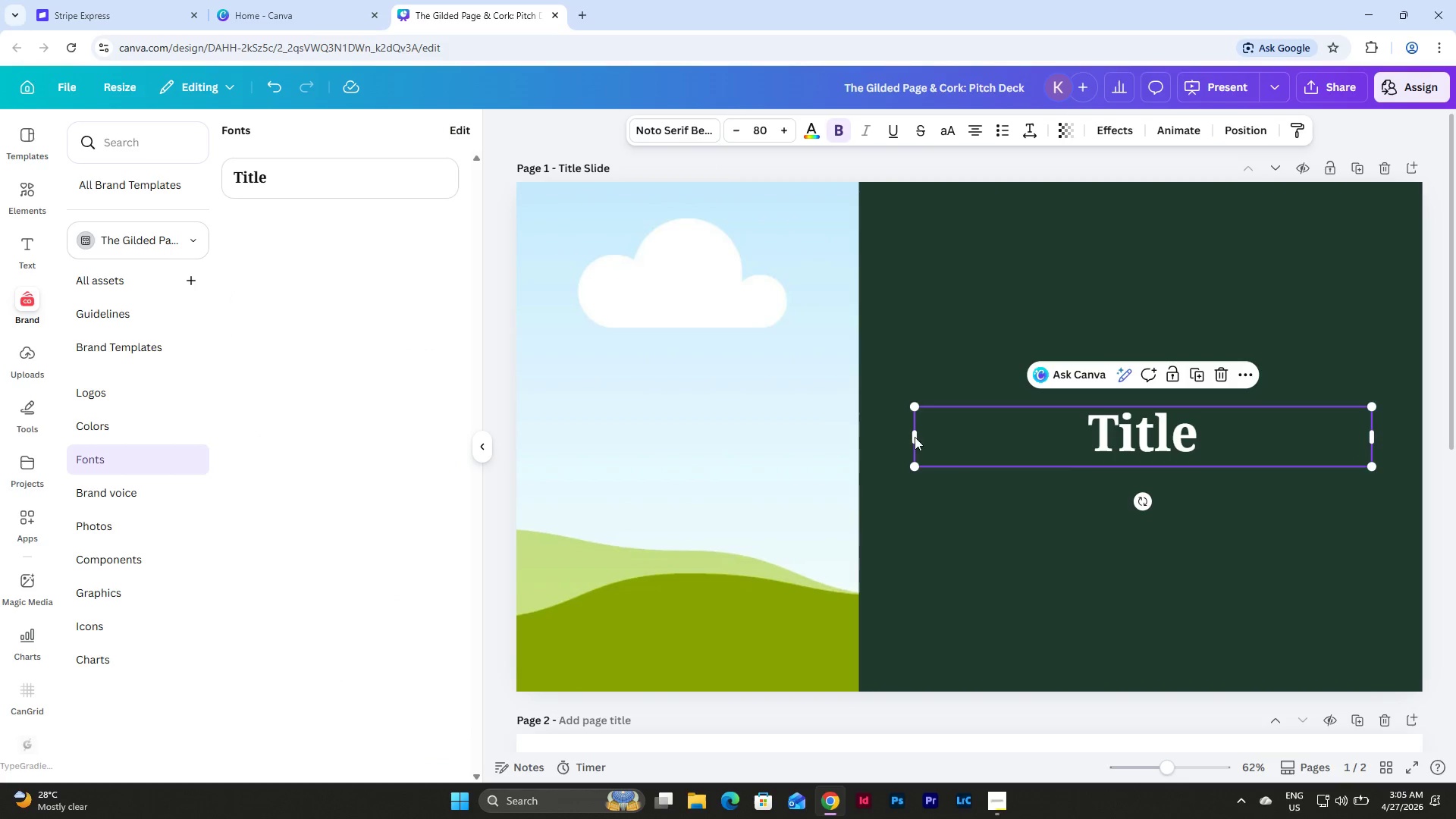 
left_click_drag(start_coordinate=[914, 438], to_coordinate=[858, 447])
 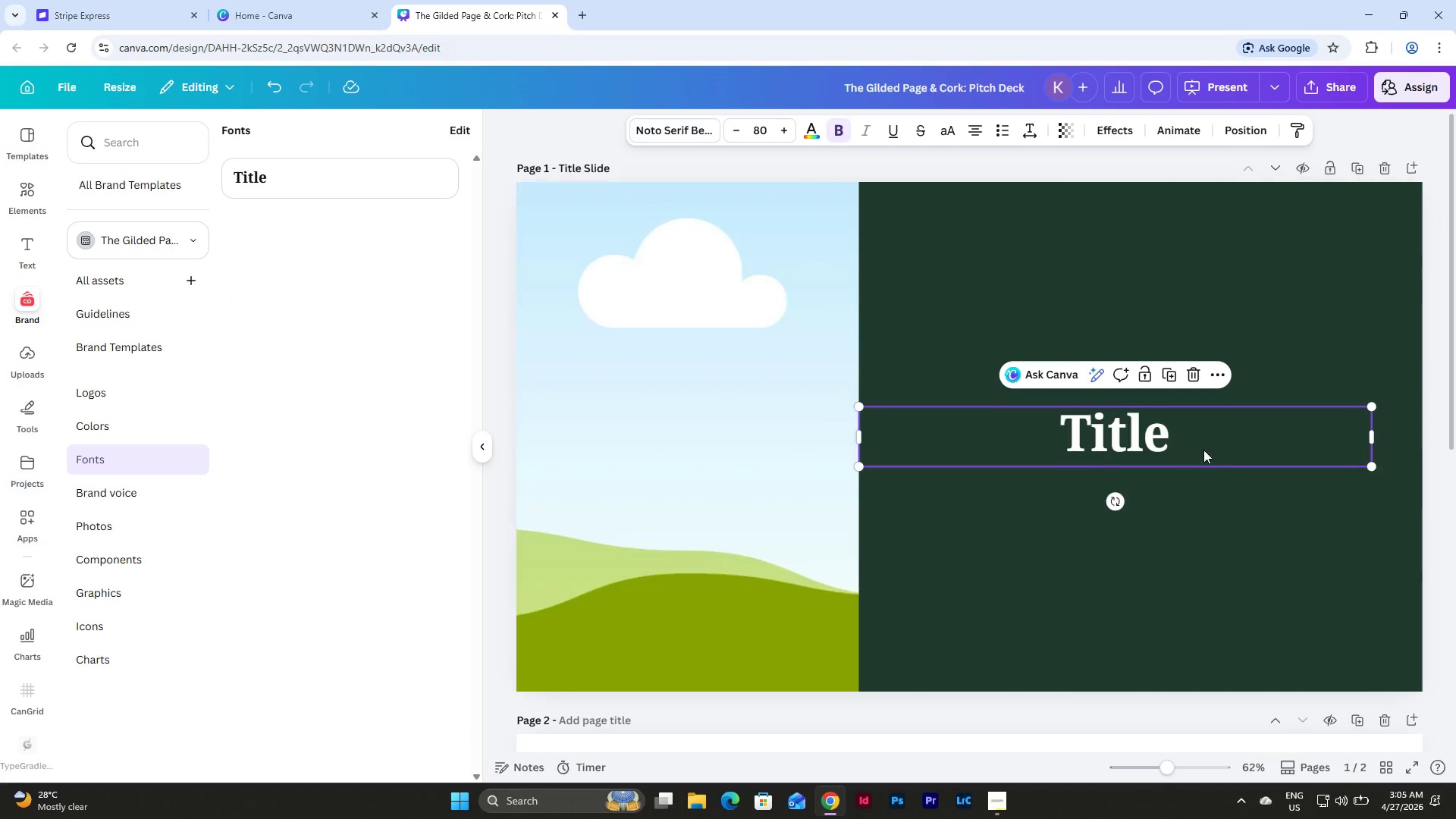 
left_click([1198, 444])
 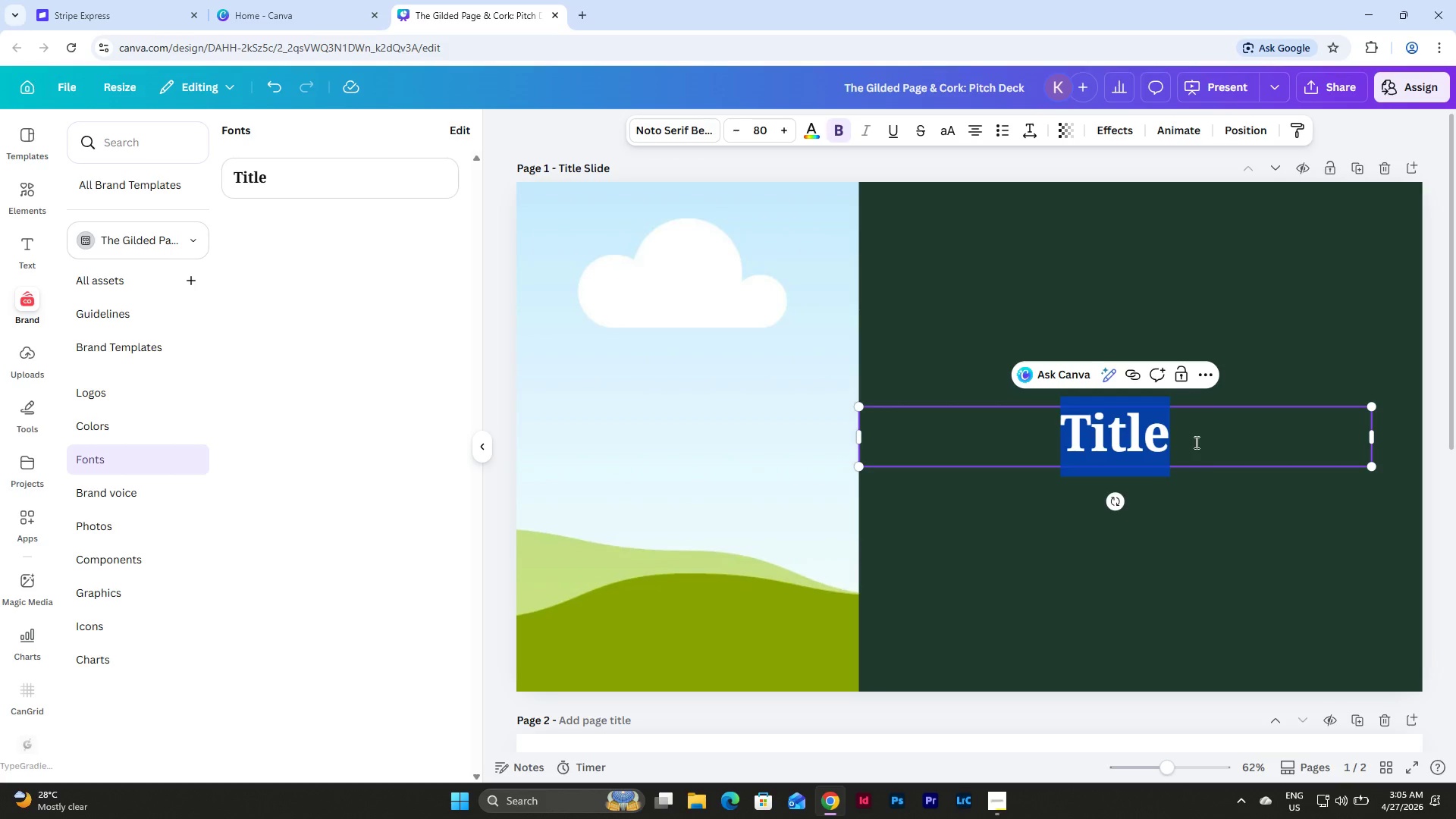 
type(Tje)
key(Backspace)
key(Backspace)
 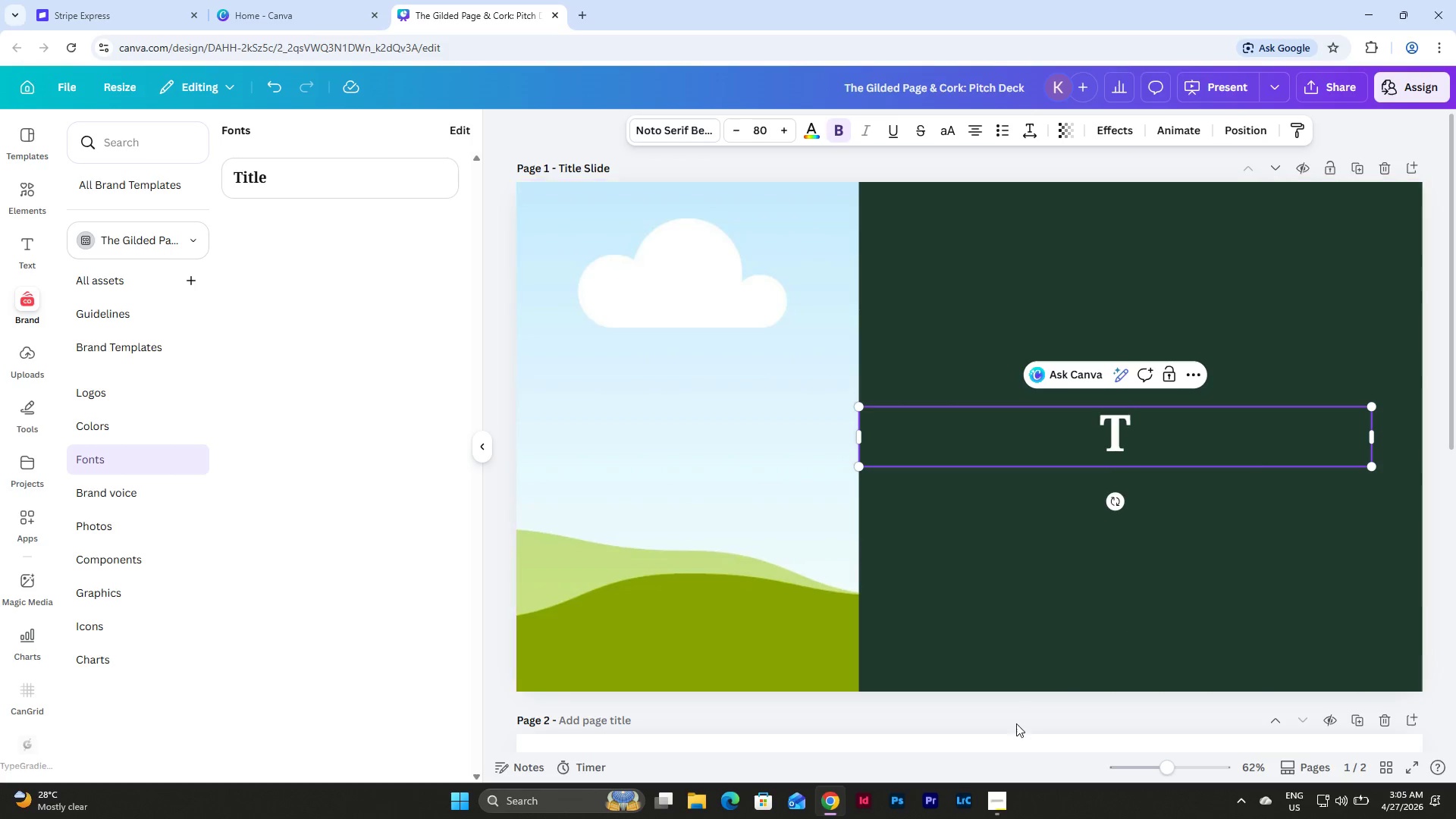 
left_click([1005, 796])